 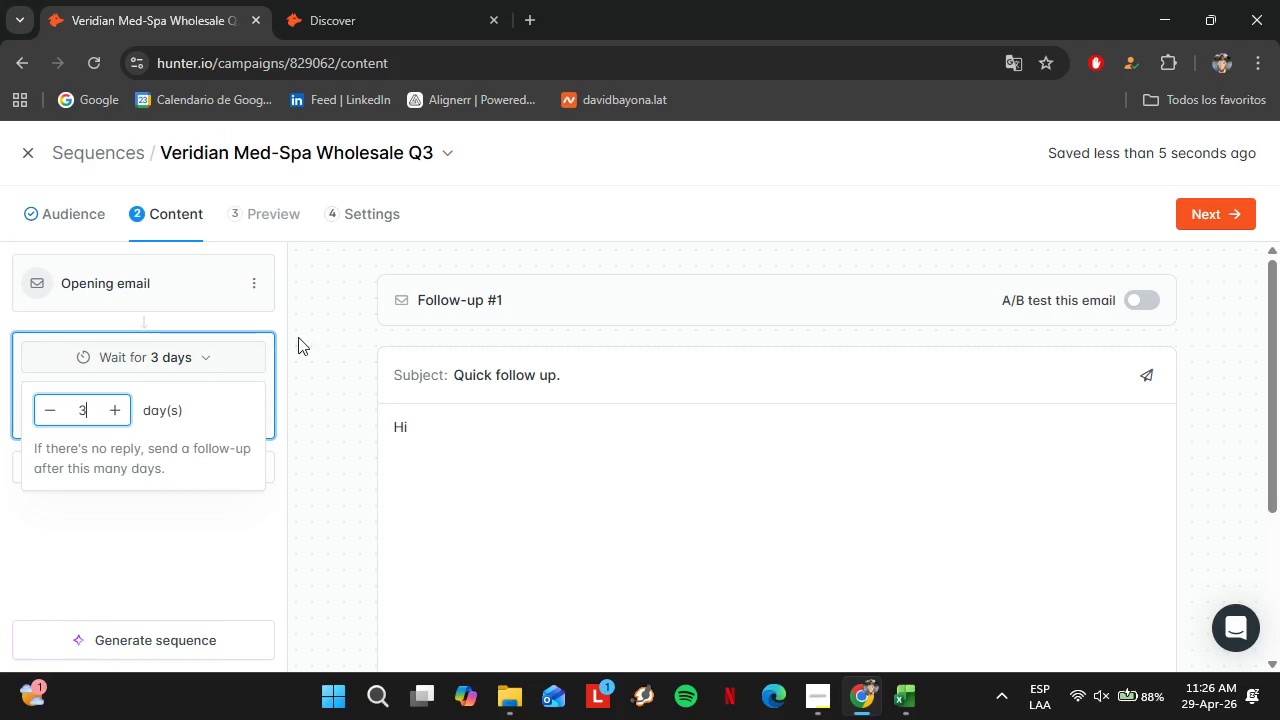 
left_click([534, 426])
 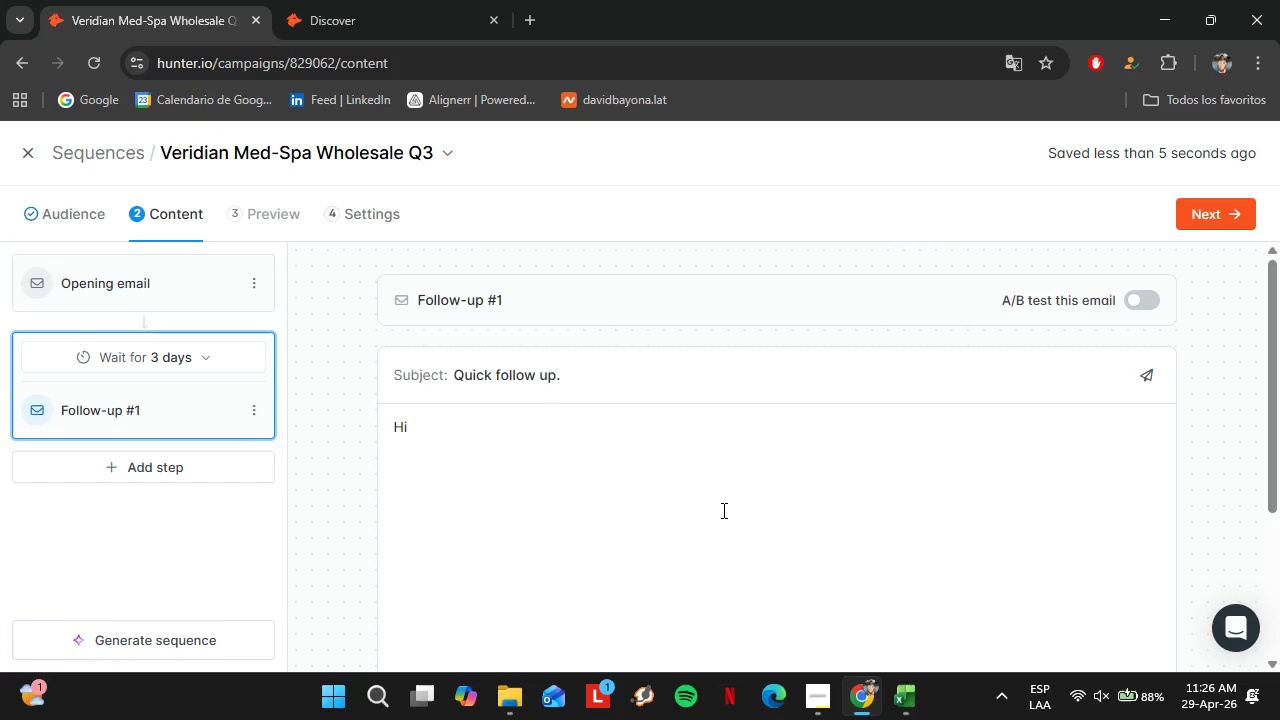 
scroll: coordinate [721, 508], scroll_direction: down, amount: 4.0
 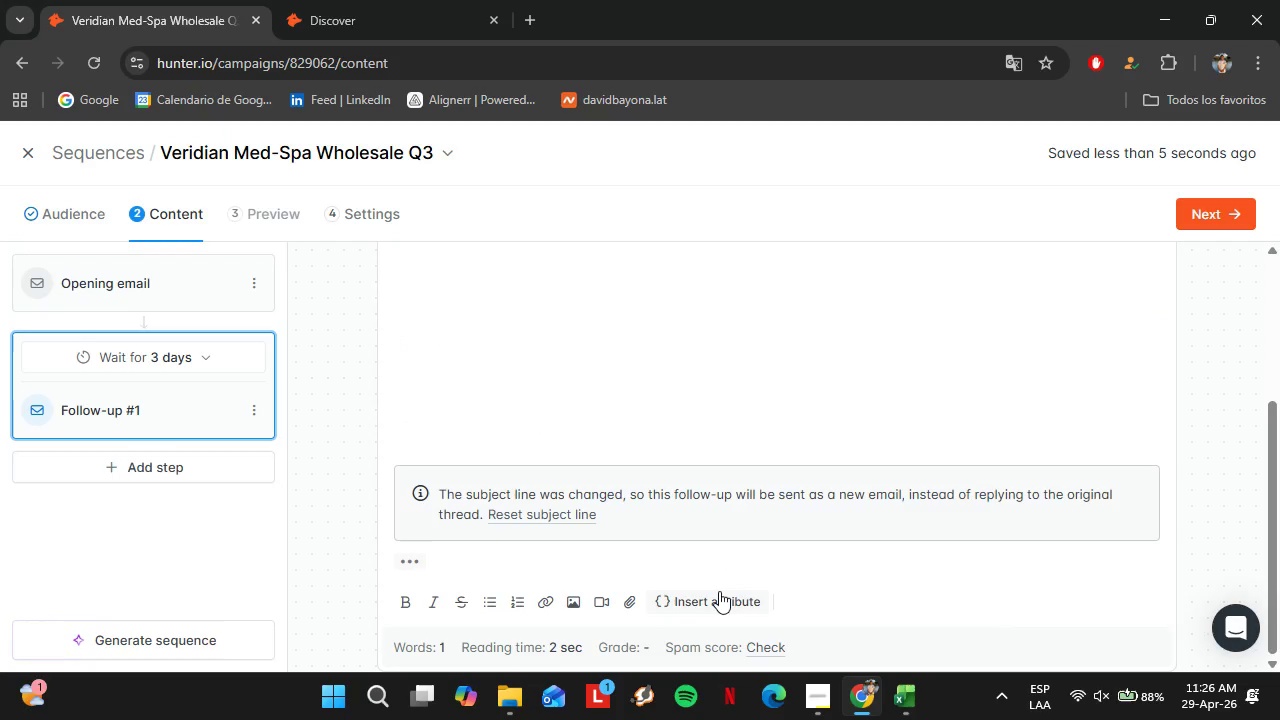 
left_click([719, 591])
 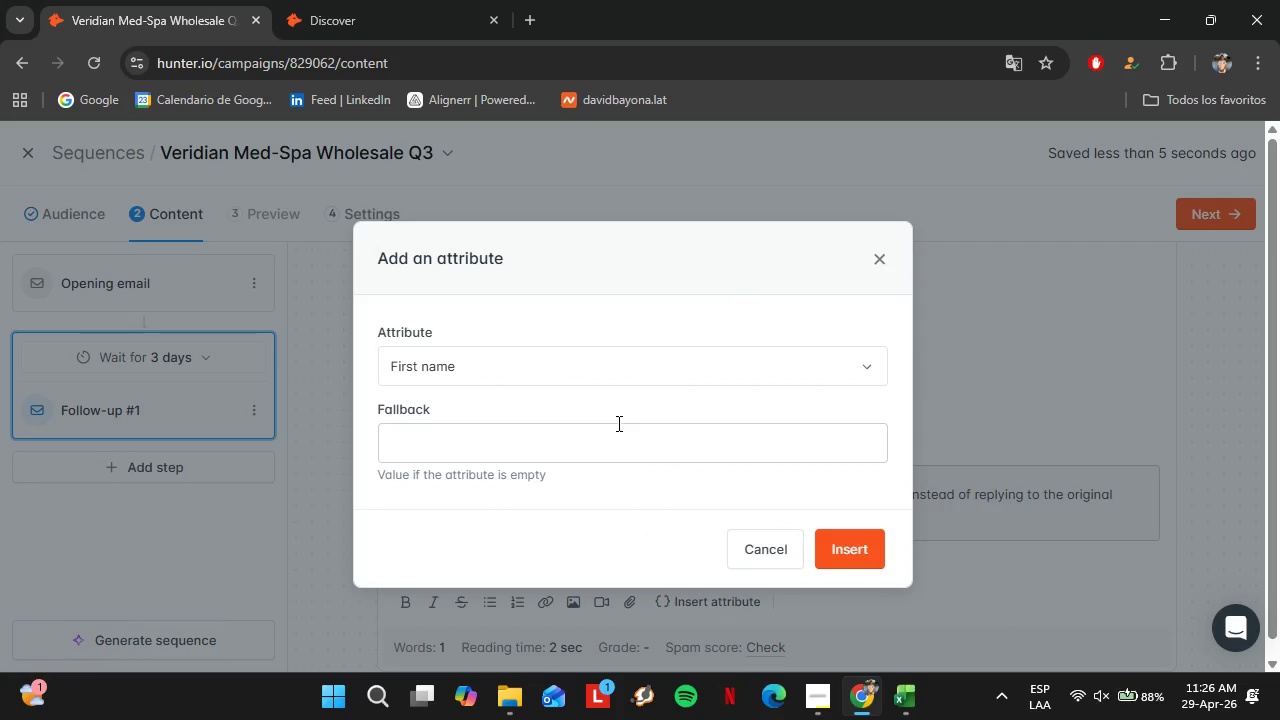 
left_click([615, 423])
 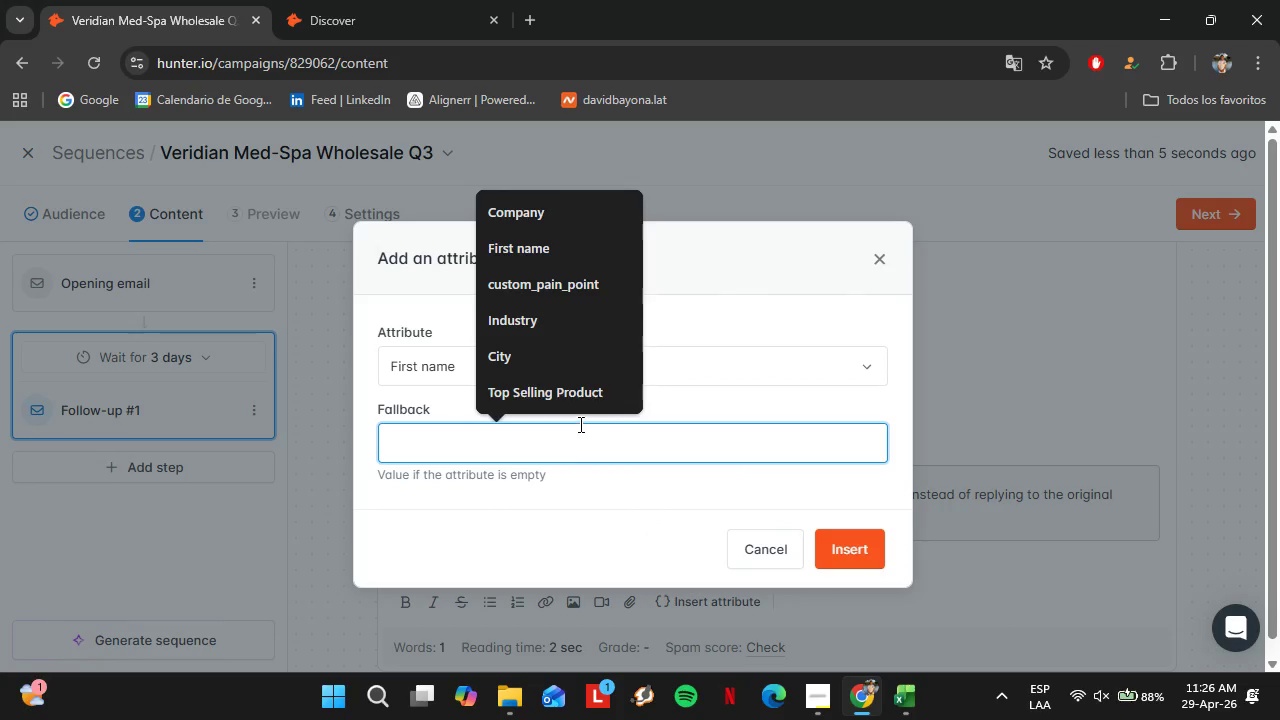 
key(F)
 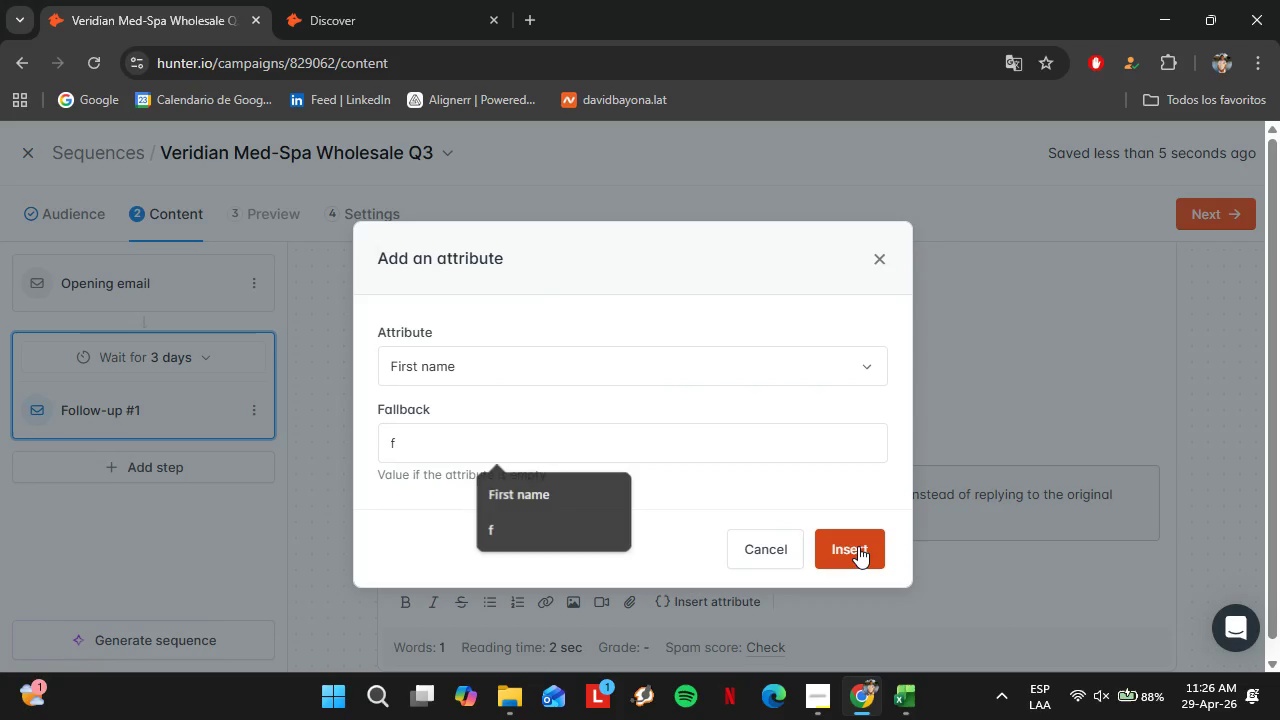 
left_click([858, 546])
 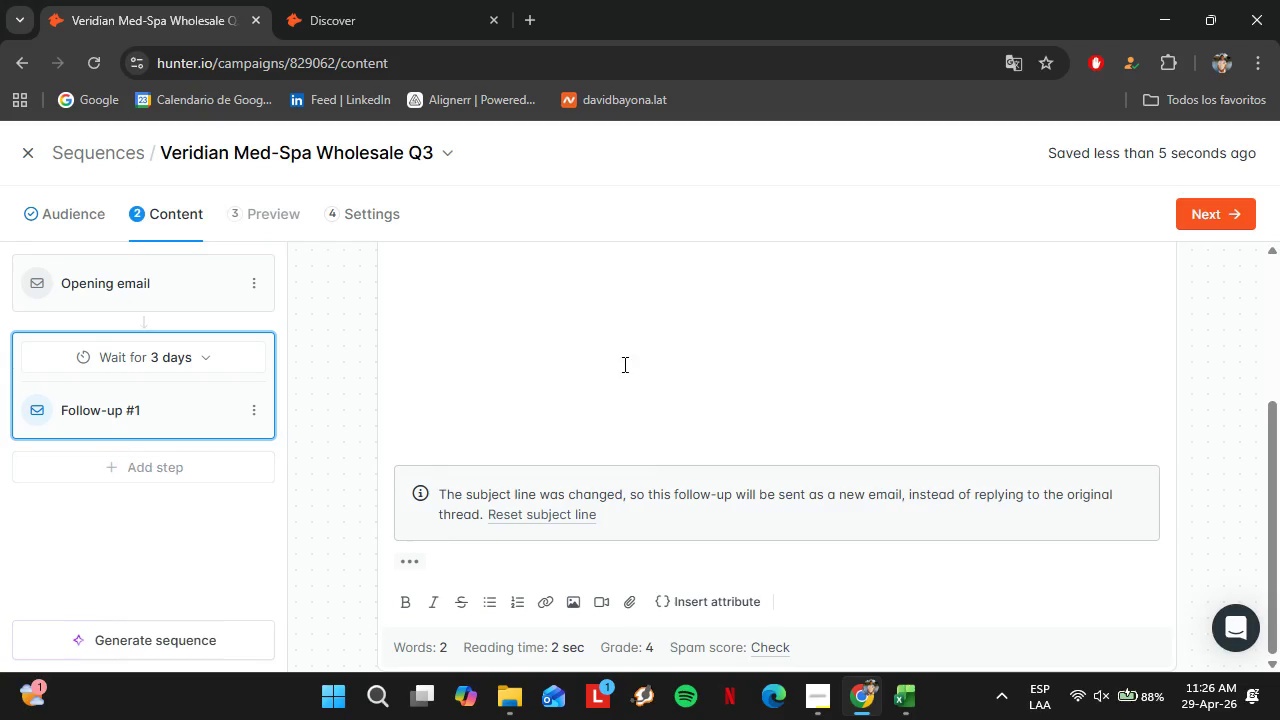 
scroll: coordinate [623, 364], scroll_direction: up, amount: 1.0
 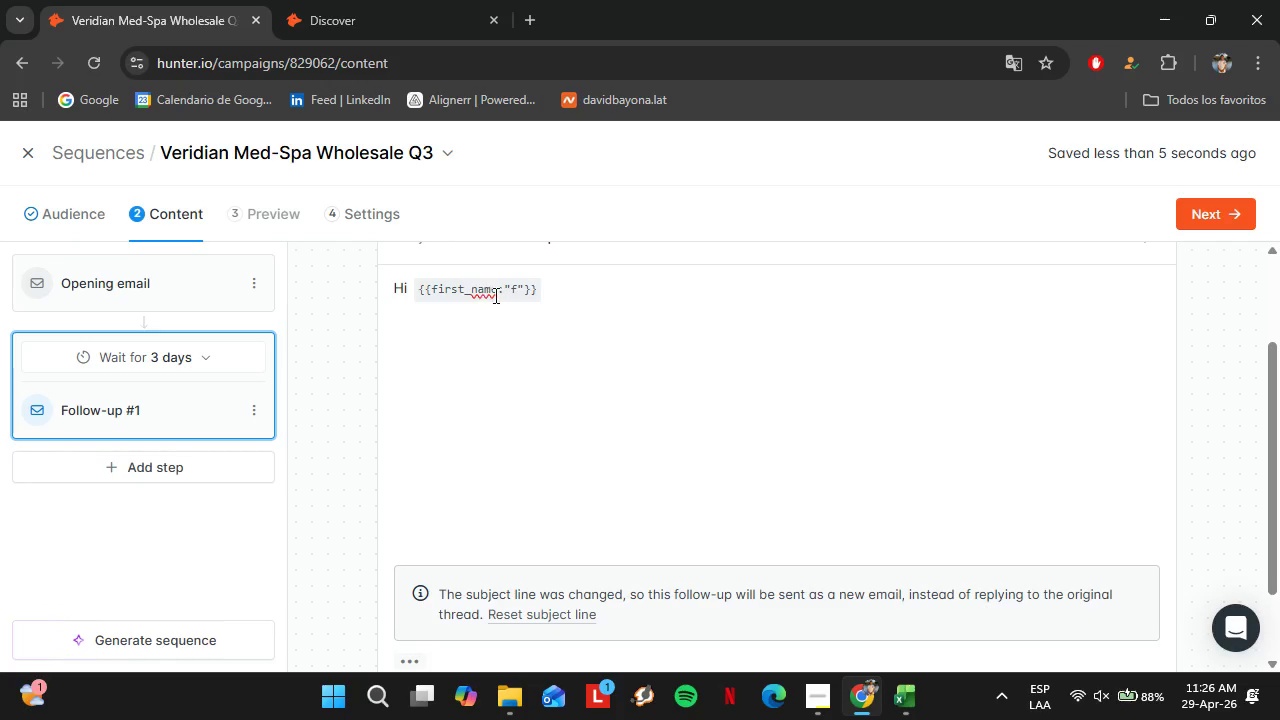 
left_click_drag(start_coordinate=[494, 295], to_coordinate=[525, 286])
 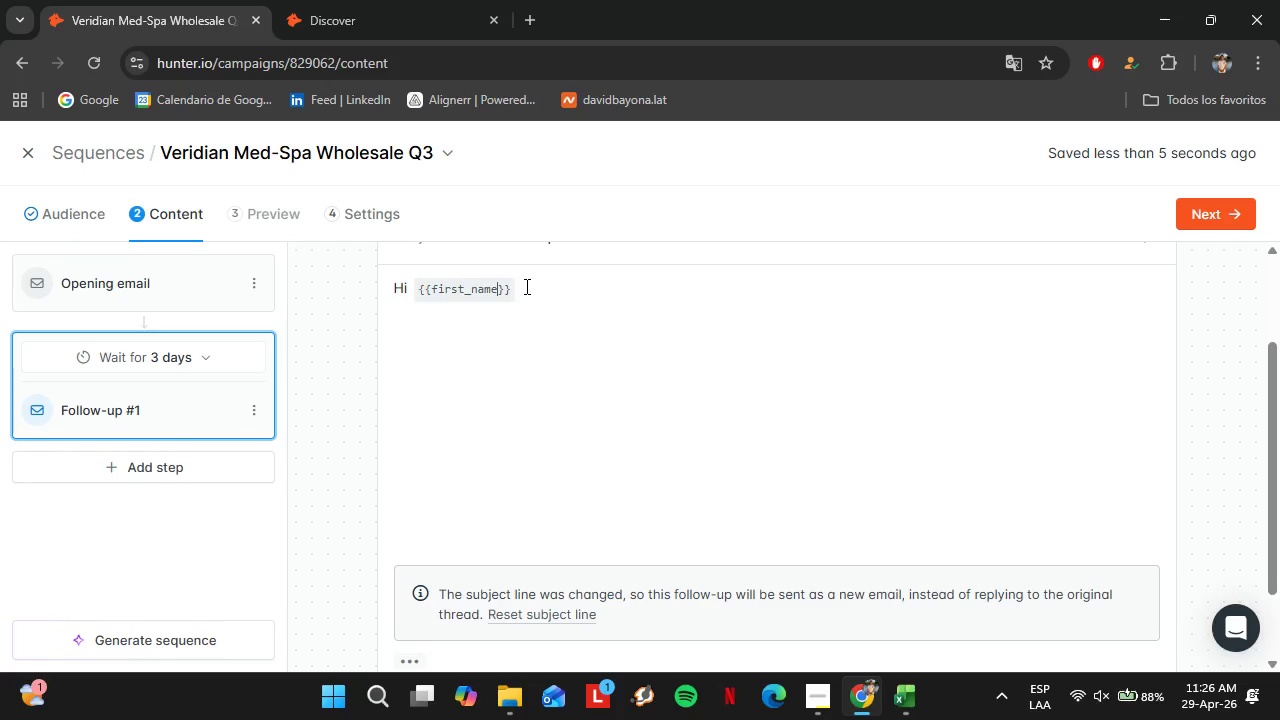 
key(Backspace)
 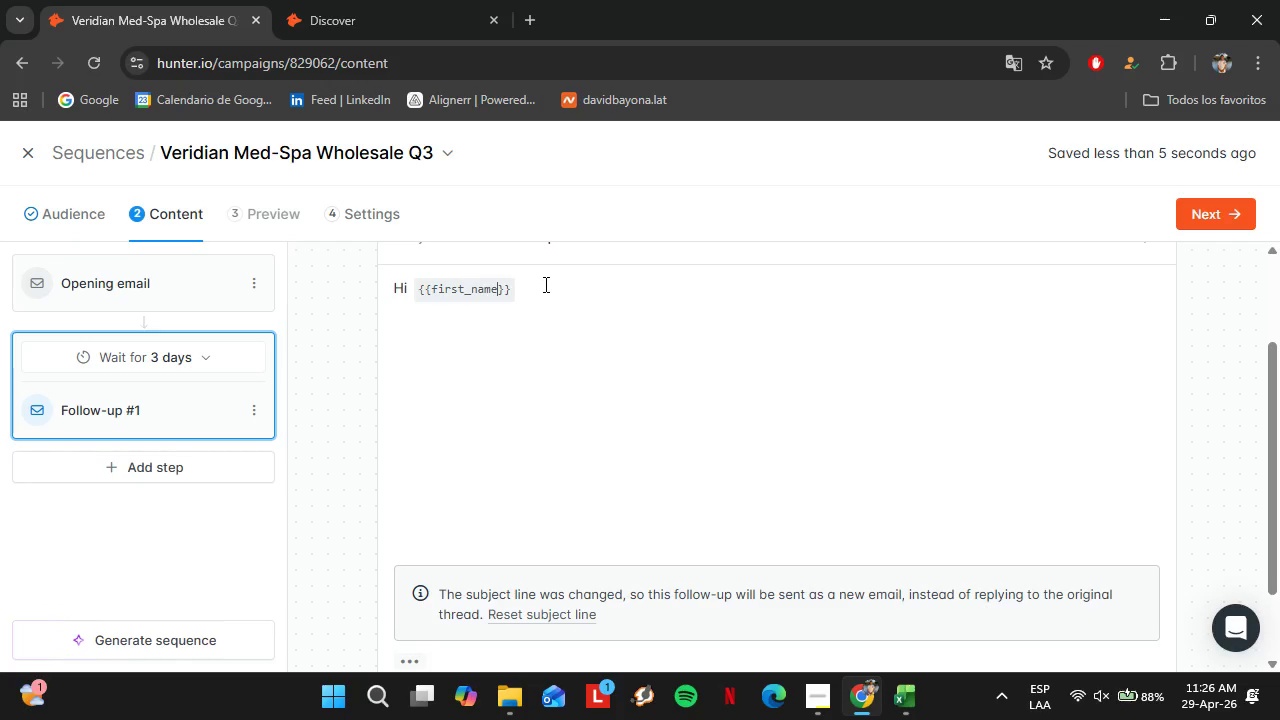 
left_click([544, 284])
 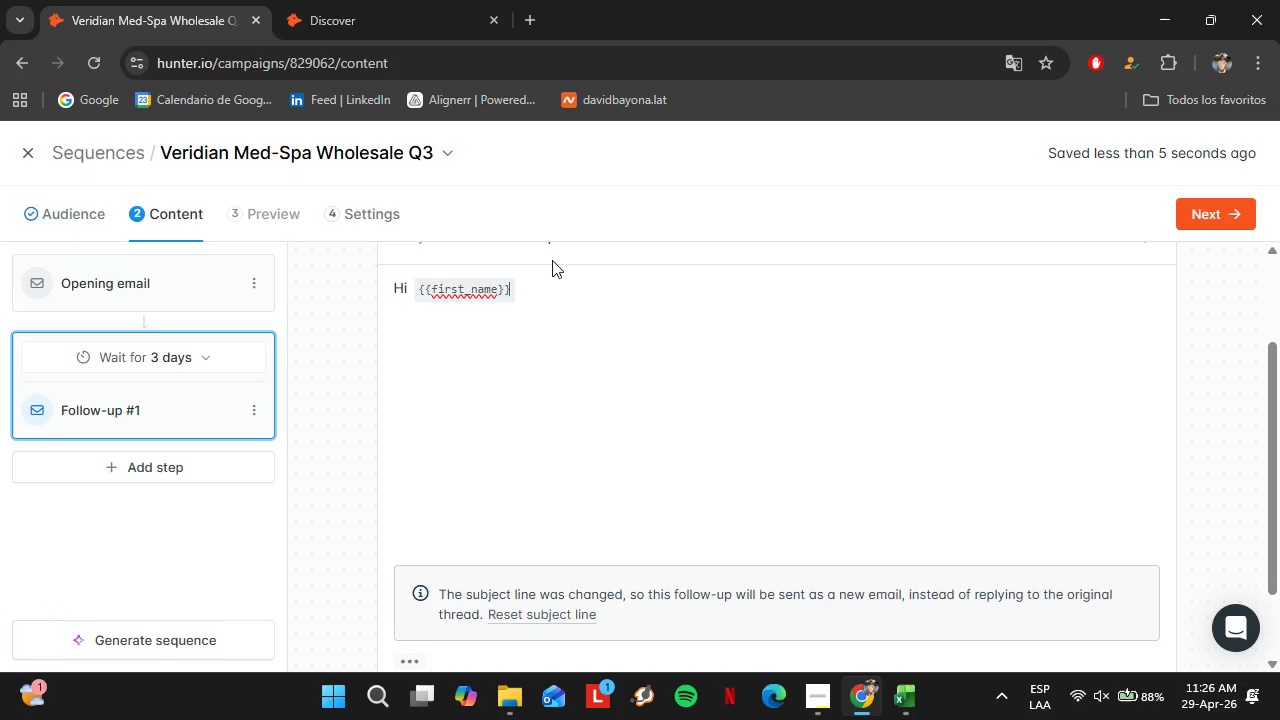 
key(Comma)
 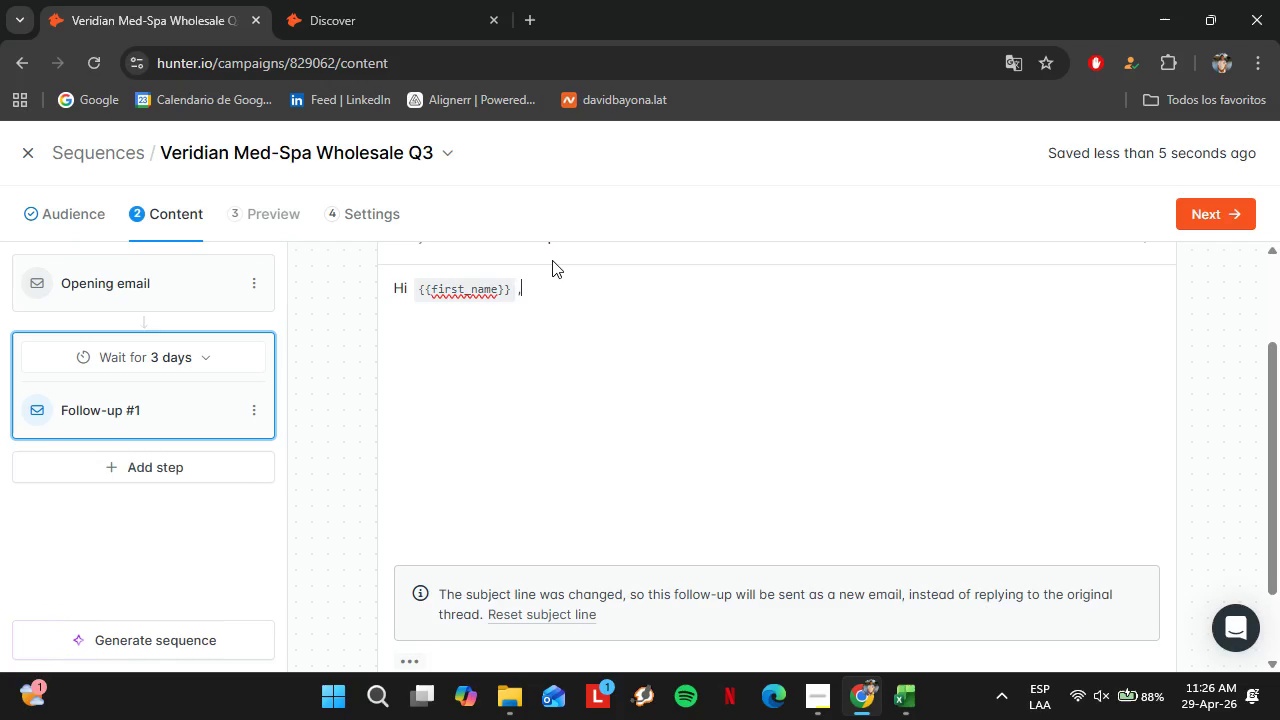 
key(Shift+Enter)
 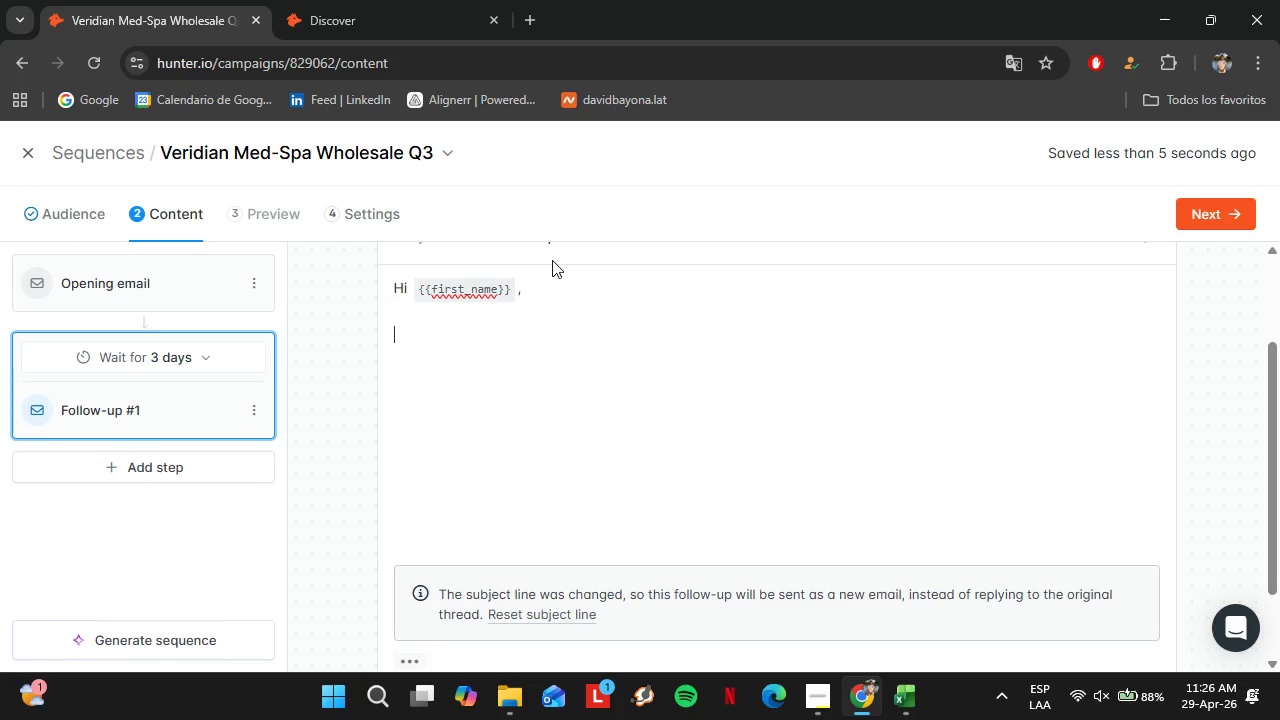 
key(Shift+Enter)
 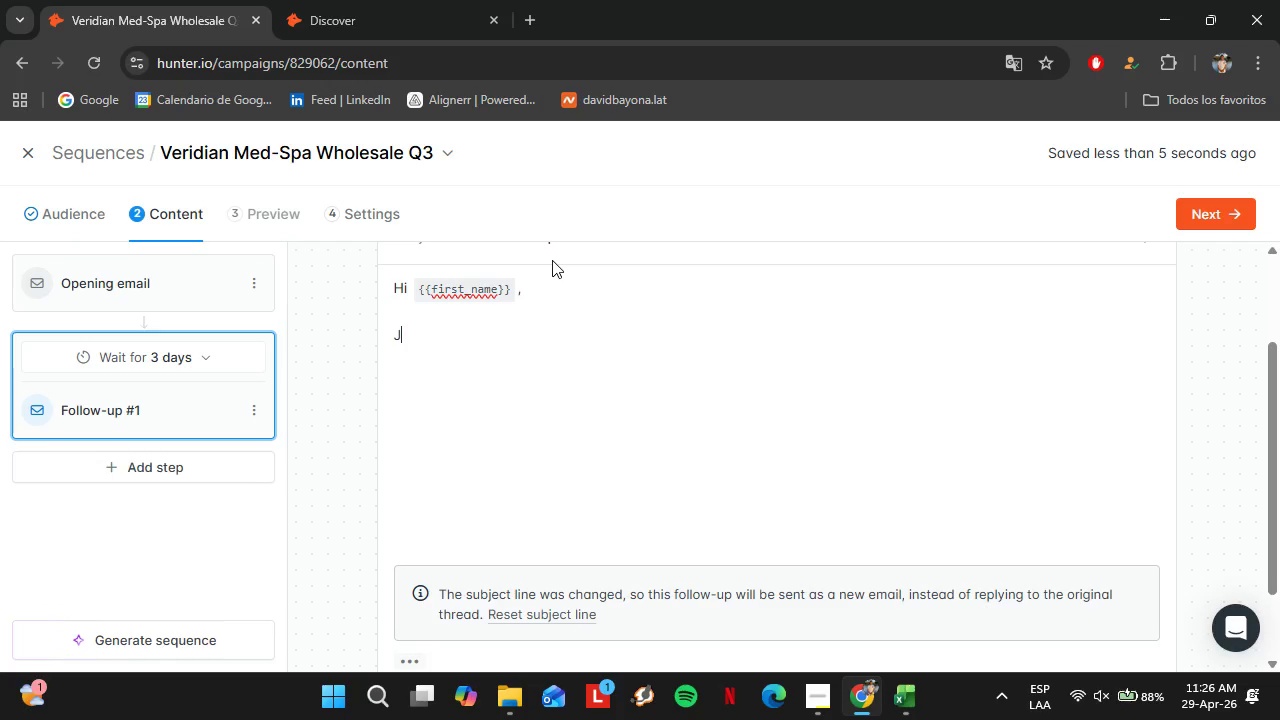 
type(Just wanted to follo )
key(Backspace)
type(w up.)
 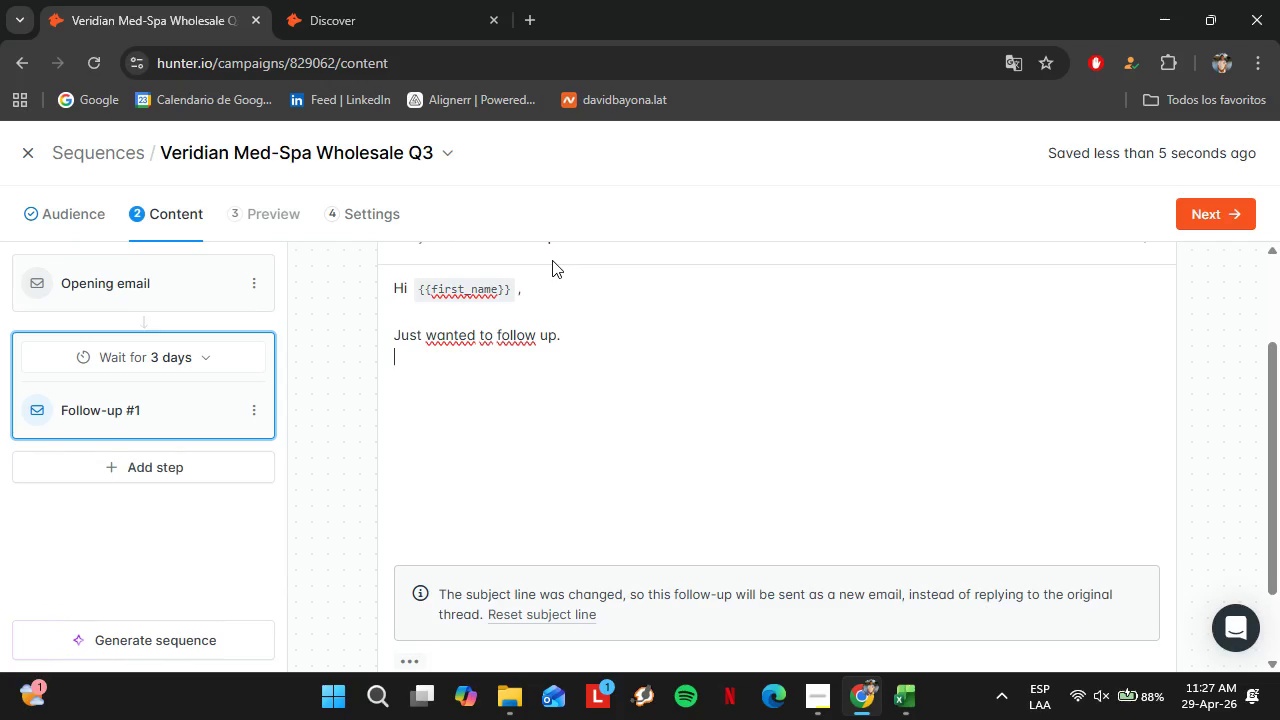 
key(Shift+Enter)
 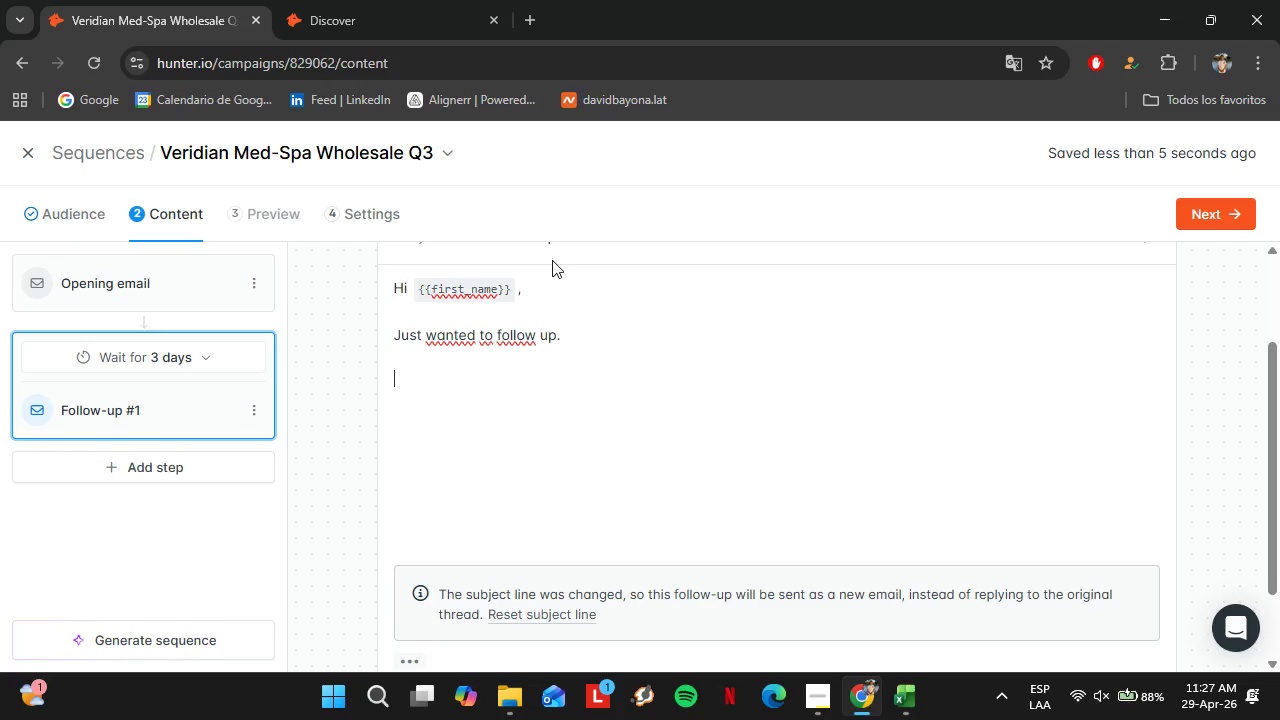 
key(Shift+Enter)
 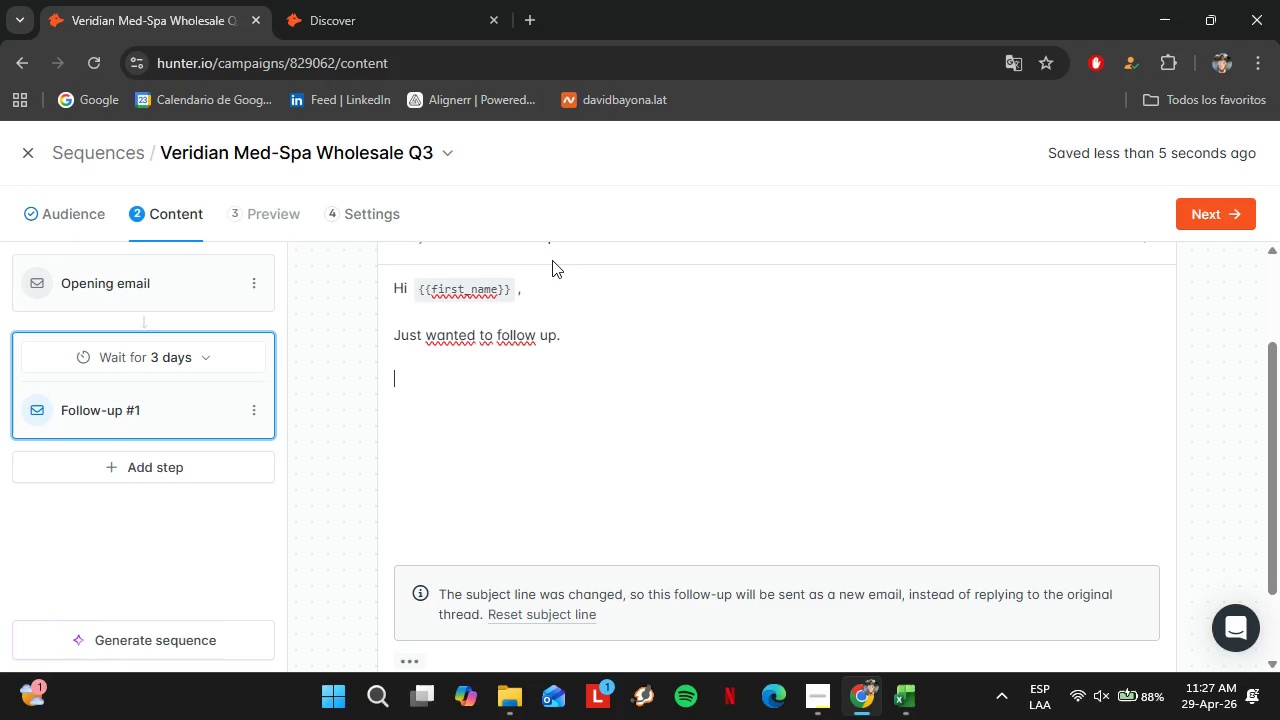 
type(We[ve seen partners offering )
 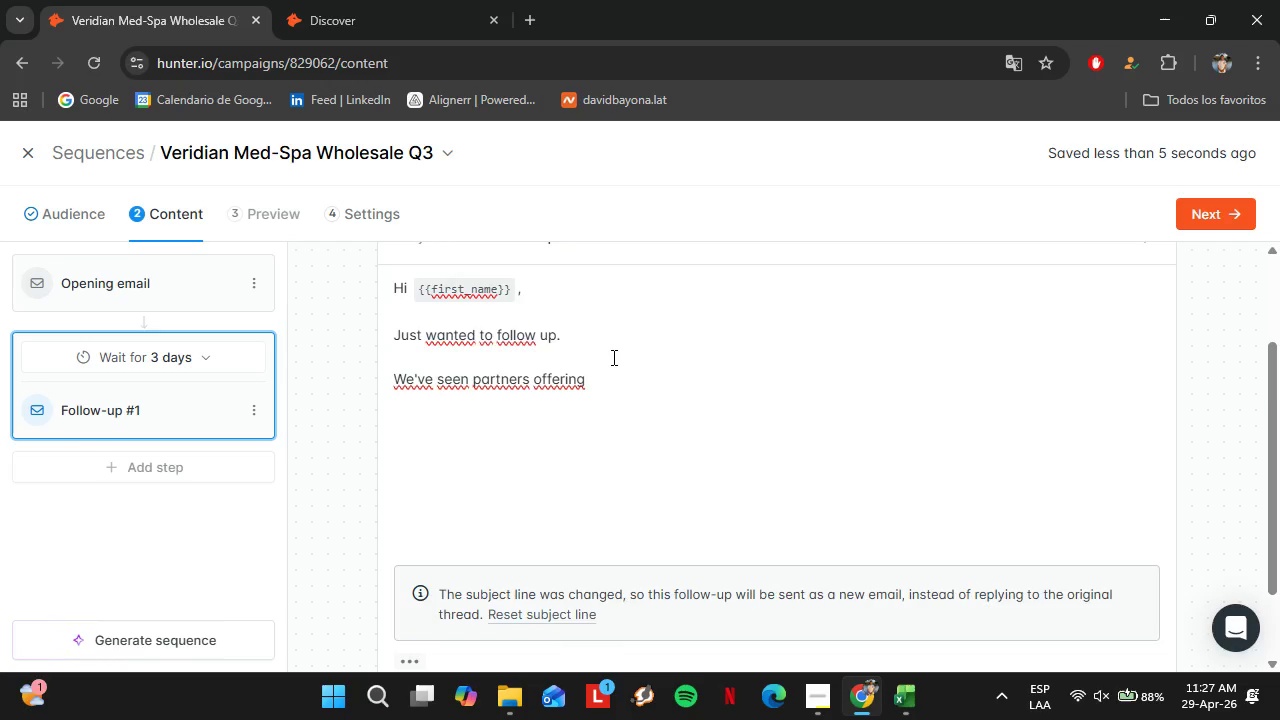 
scroll: coordinate [607, 335], scroll_direction: down, amount: 1.0
 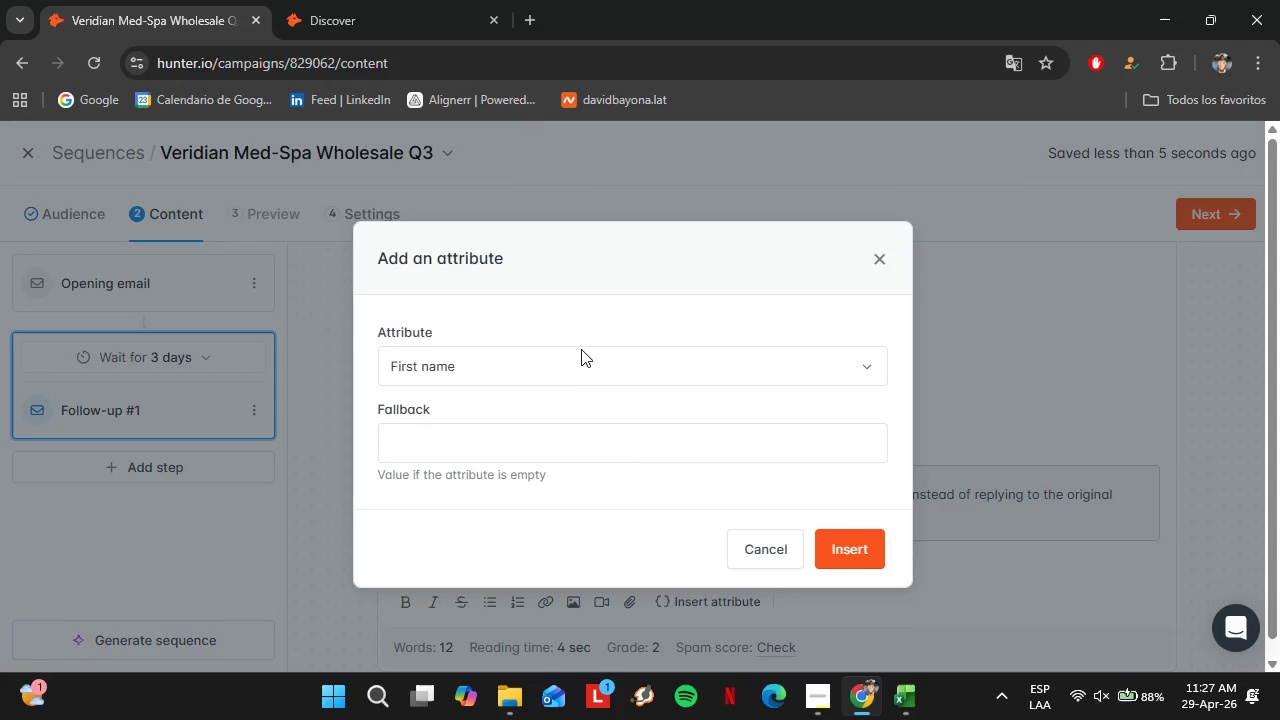 
left_click([532, 351])
 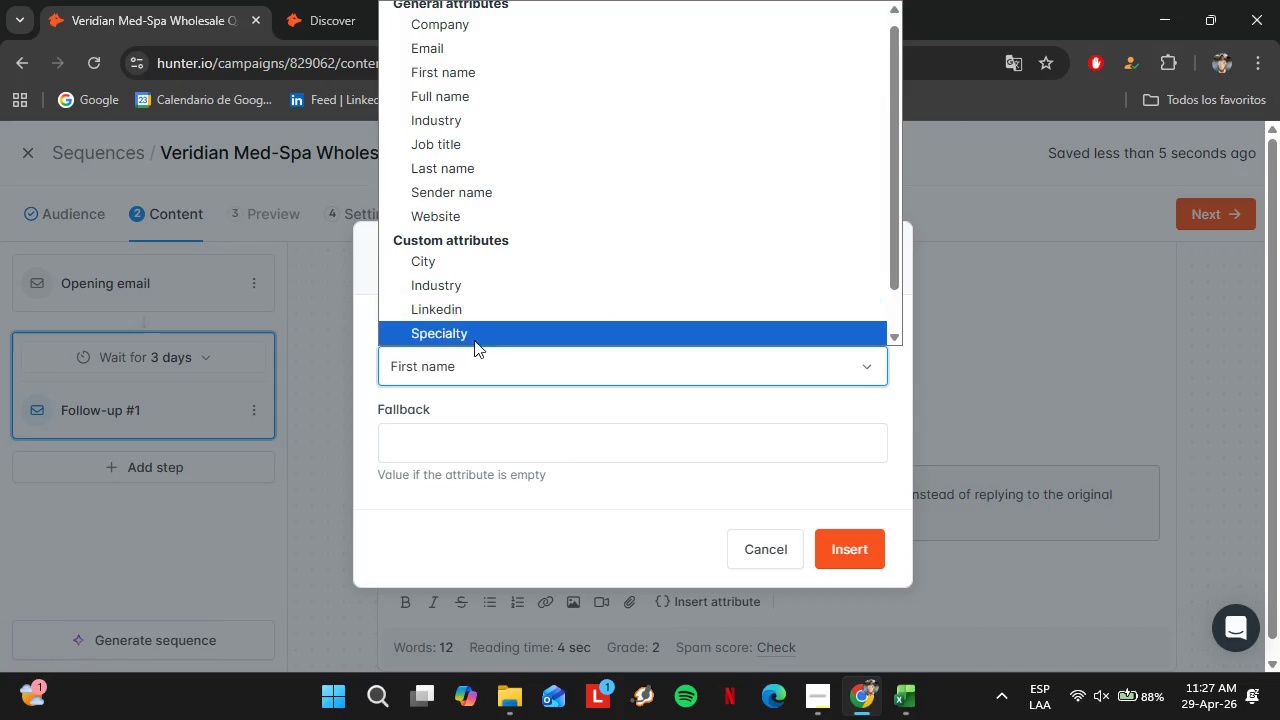 
left_click([464, 317])
 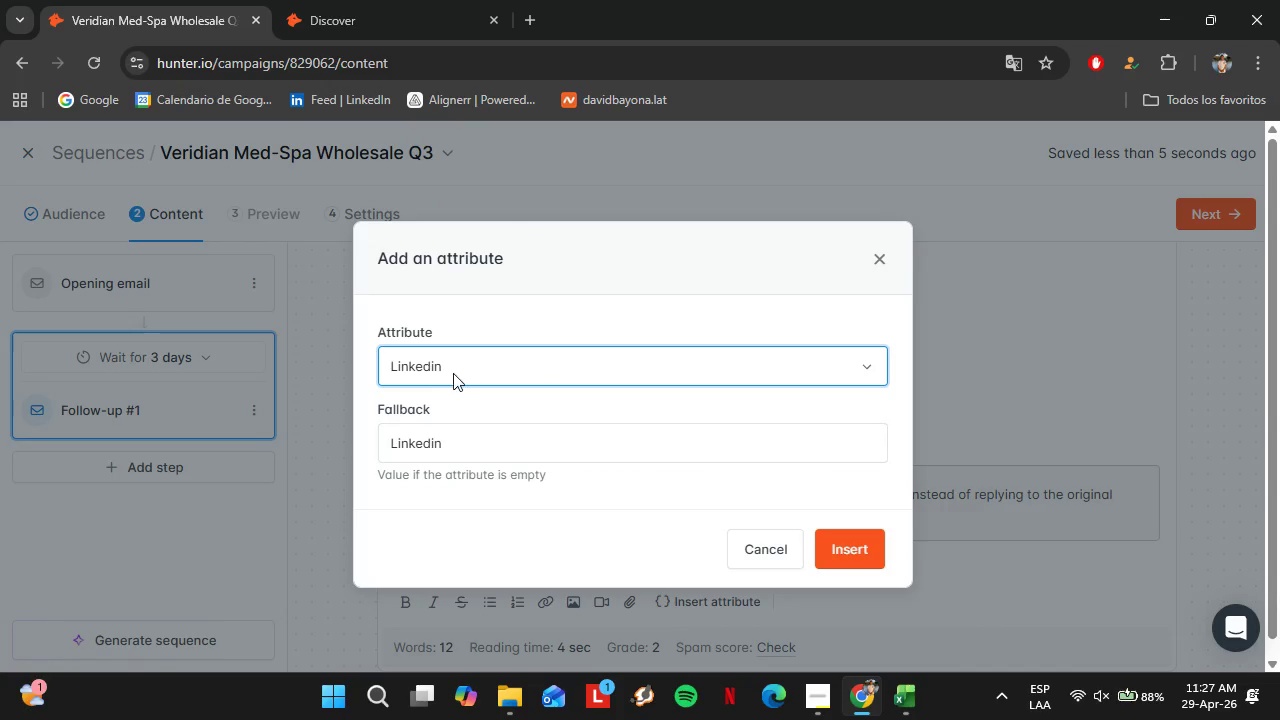 
left_click([452, 367])
 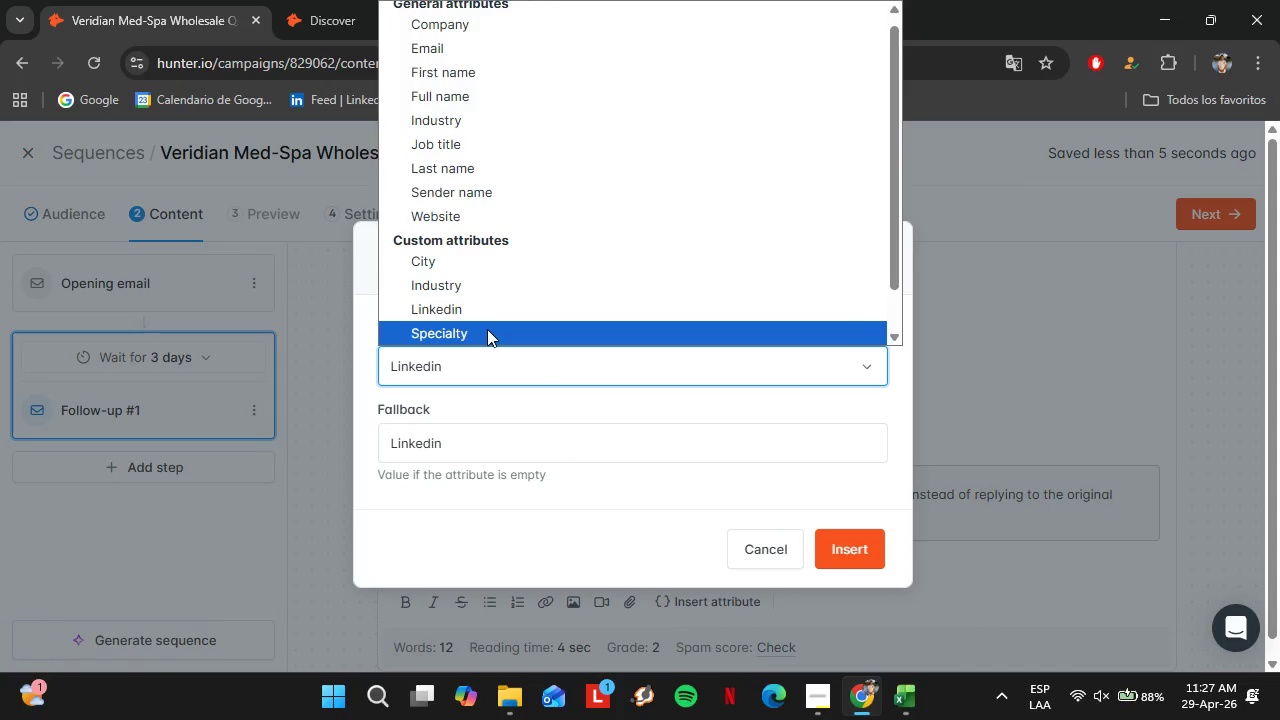 
left_click([487, 329])
 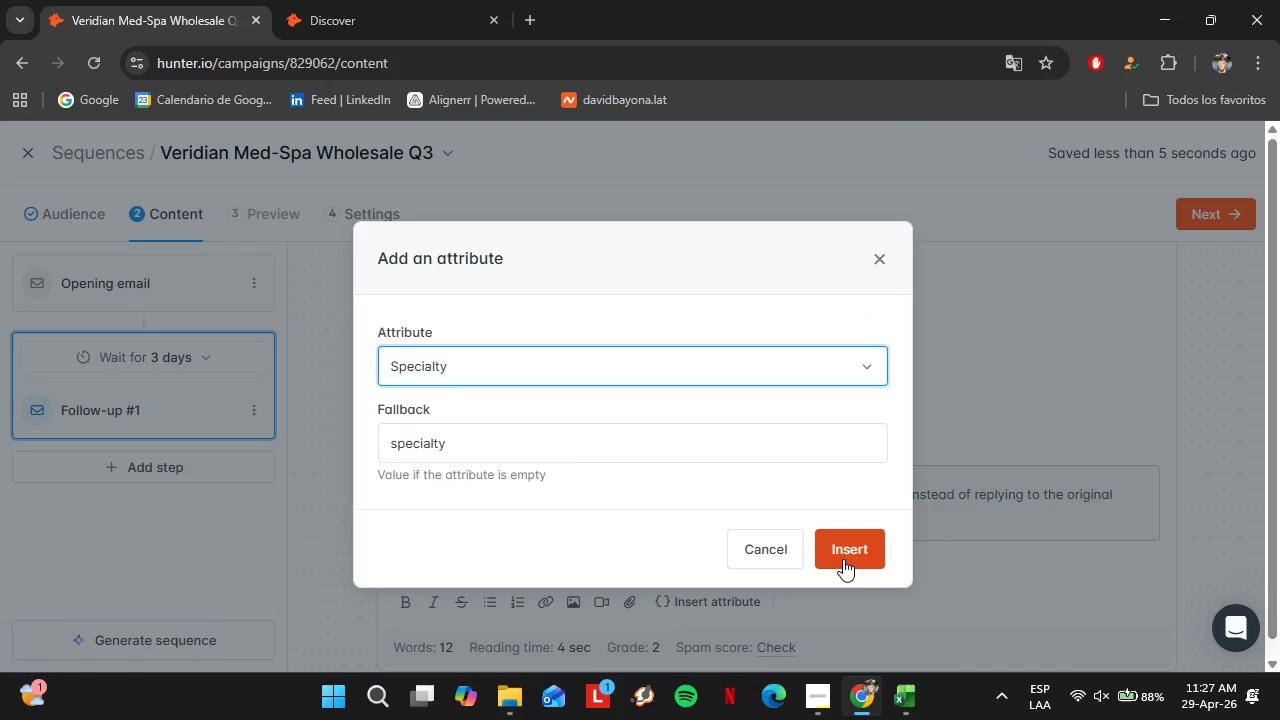 
left_click([843, 559])
 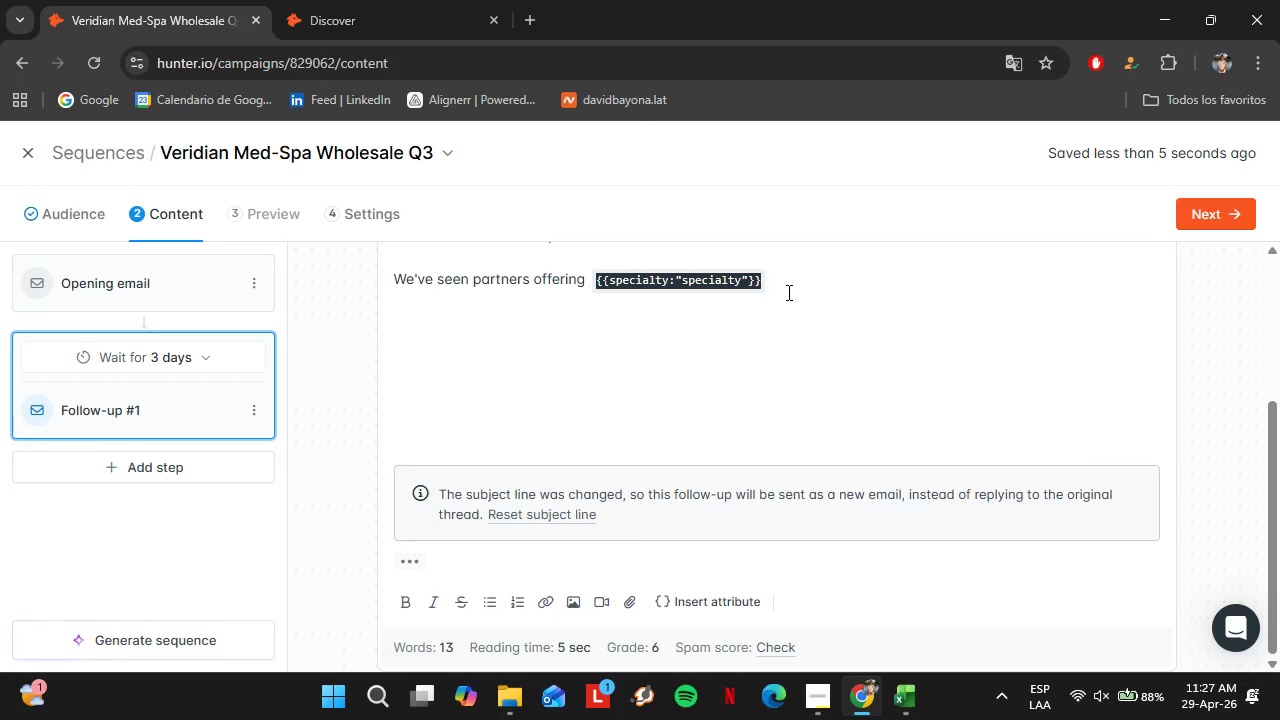 
left_click([783, 295])
 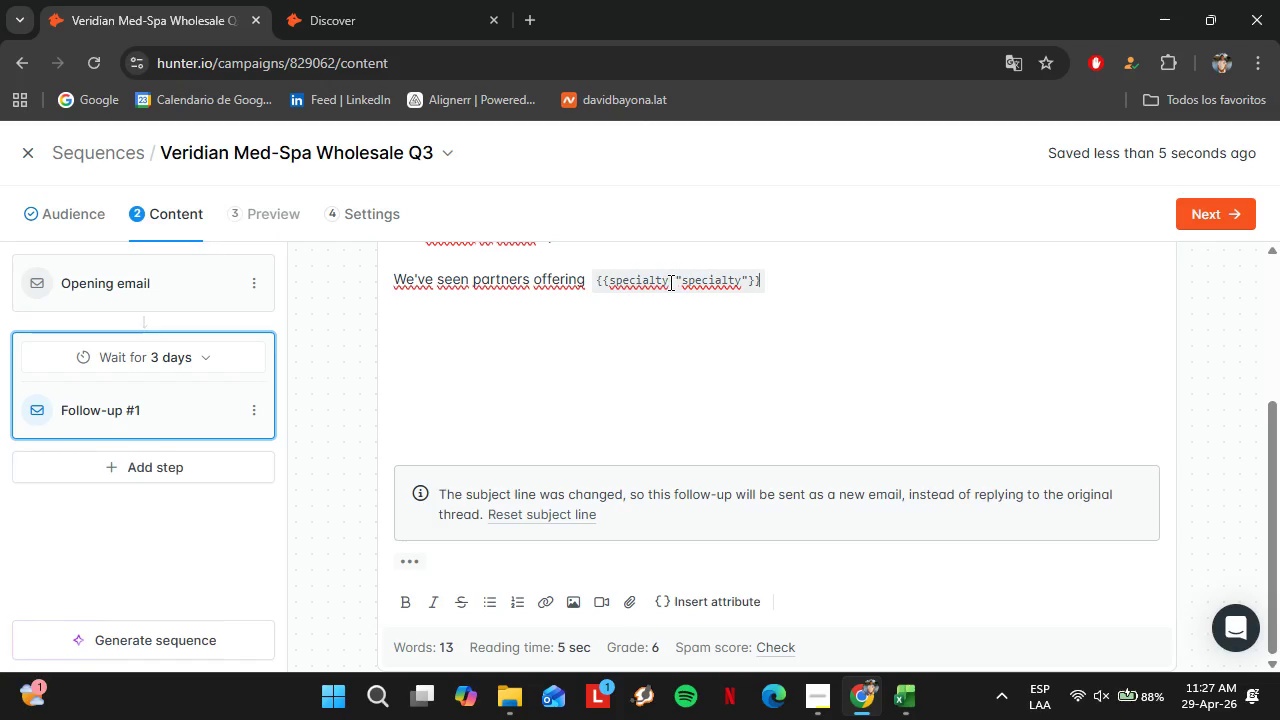 
left_click_drag(start_coordinate=[668, 282], to_coordinate=[749, 288])
 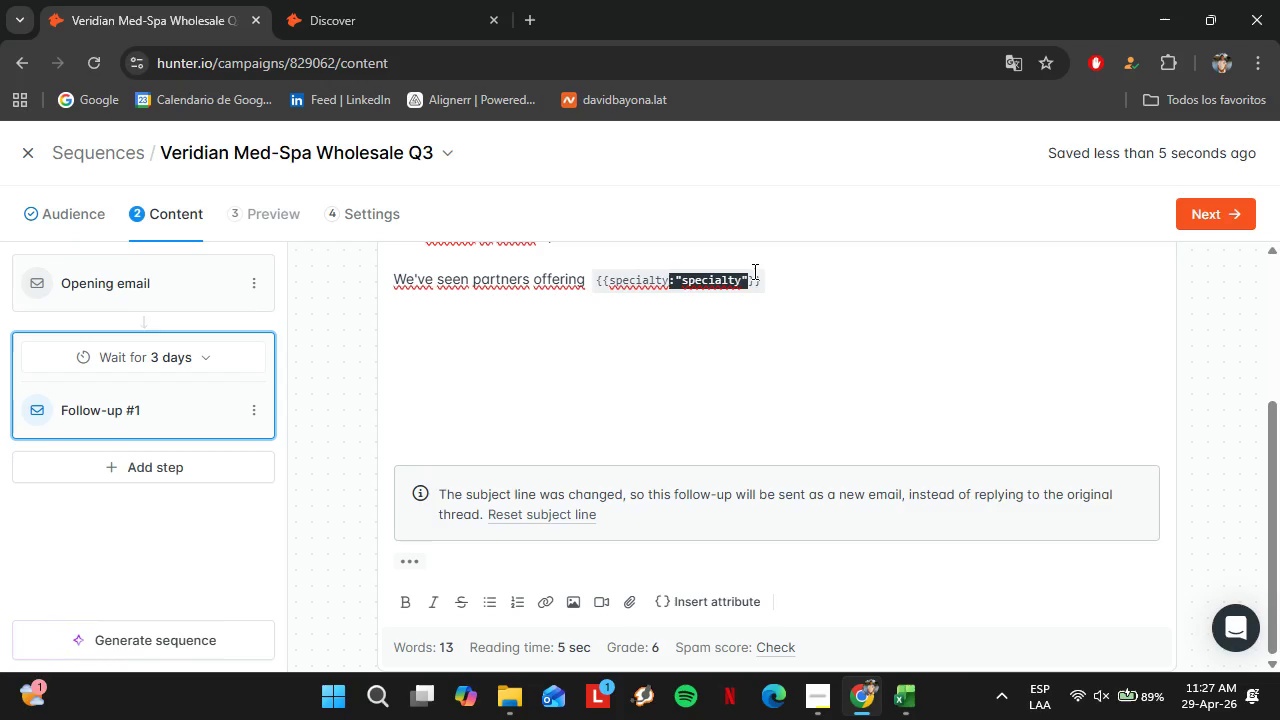 
key(Backspace)
 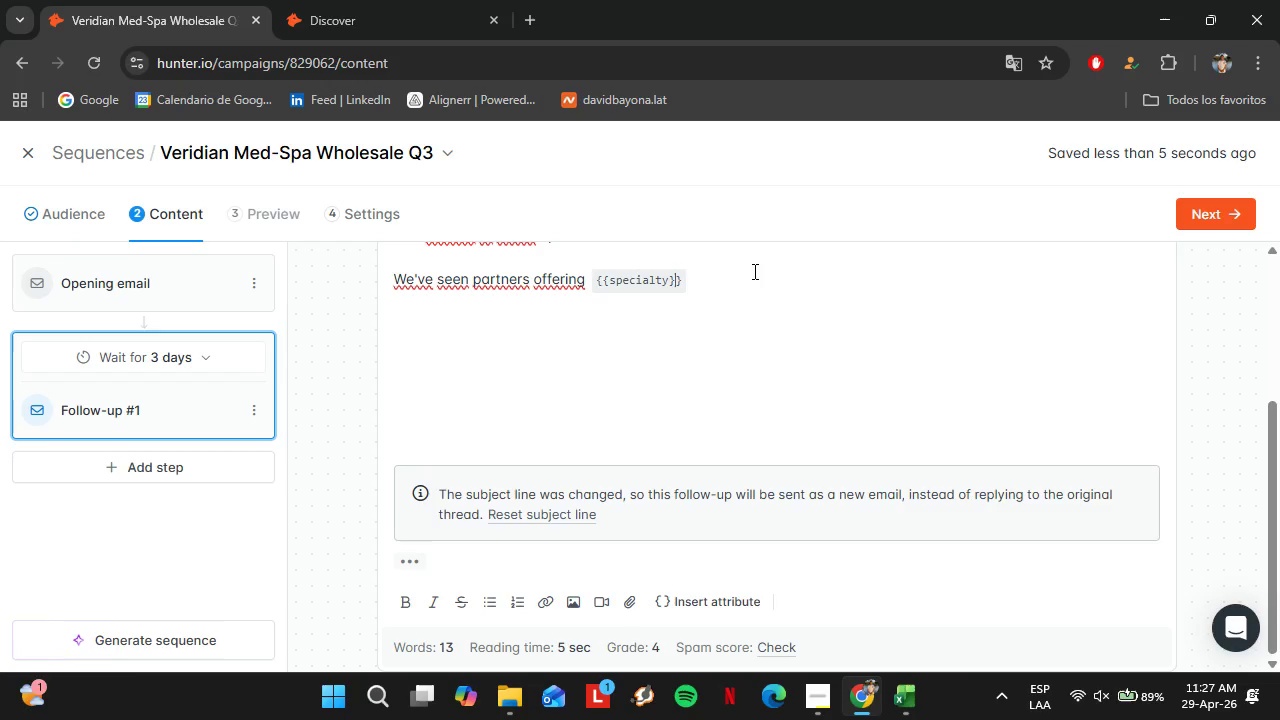 
key(ArrowRight)
 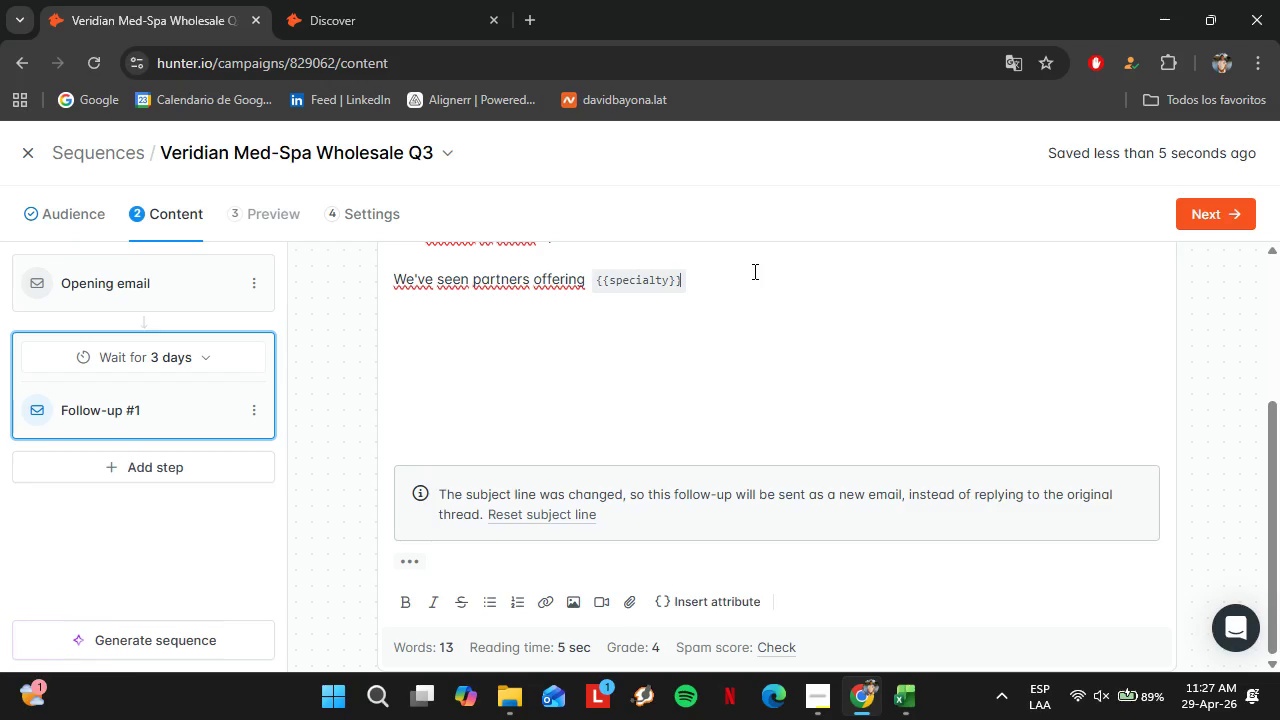 
key(ArrowRight)
 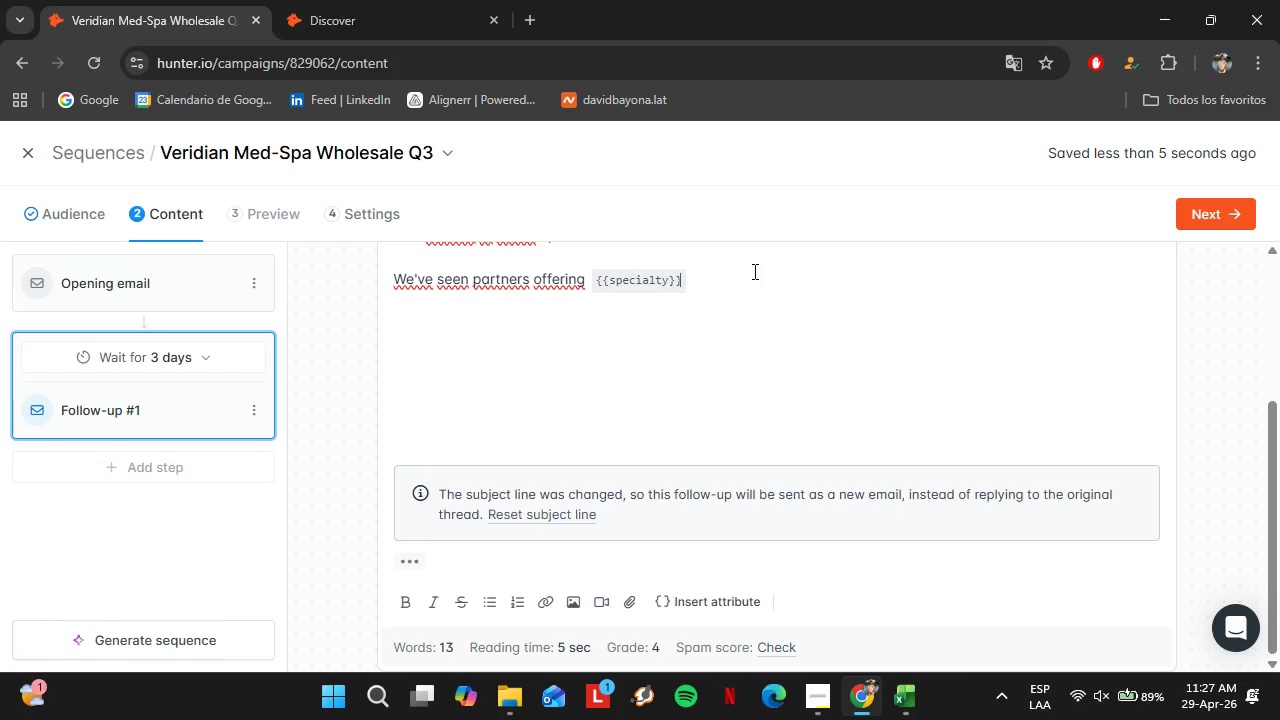 
key(ArrowRight)
 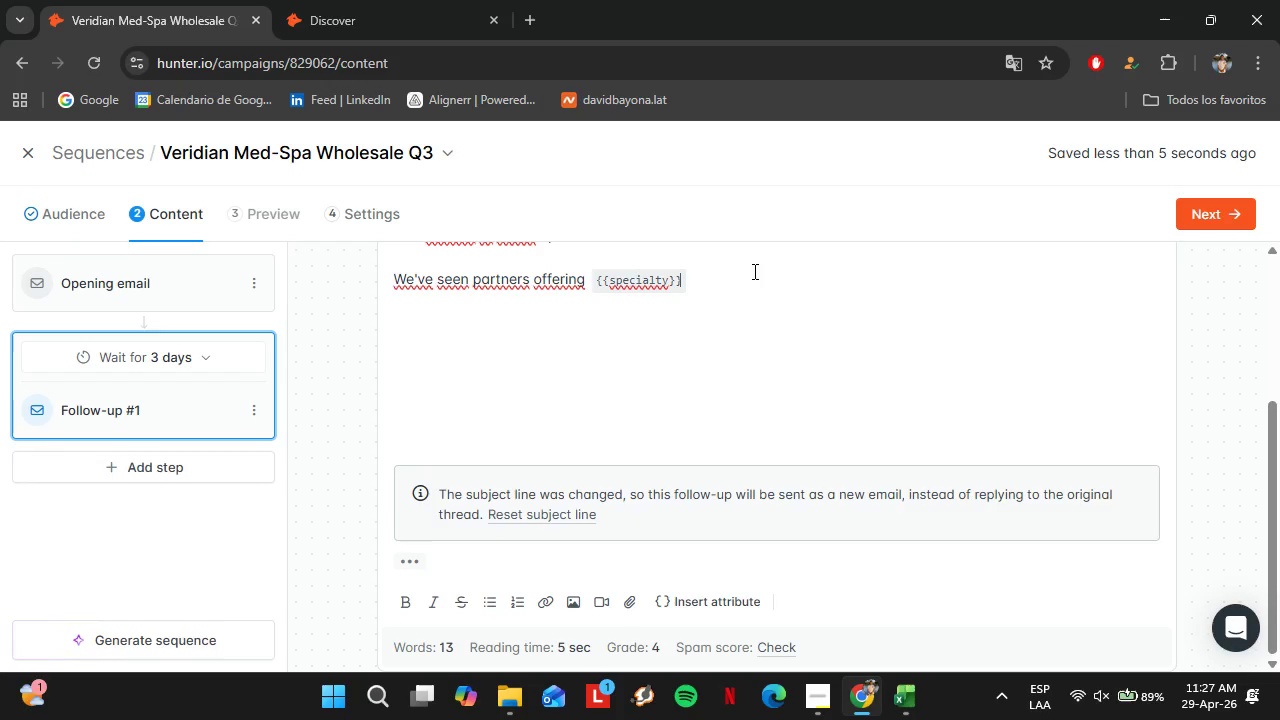 
type( treatments increase add-p)
key(Backspace)
type(on revenue by up to 30% afet)
key(Backspace)
key(Backspace)
type(ter introducing the serum into their workflow.)
 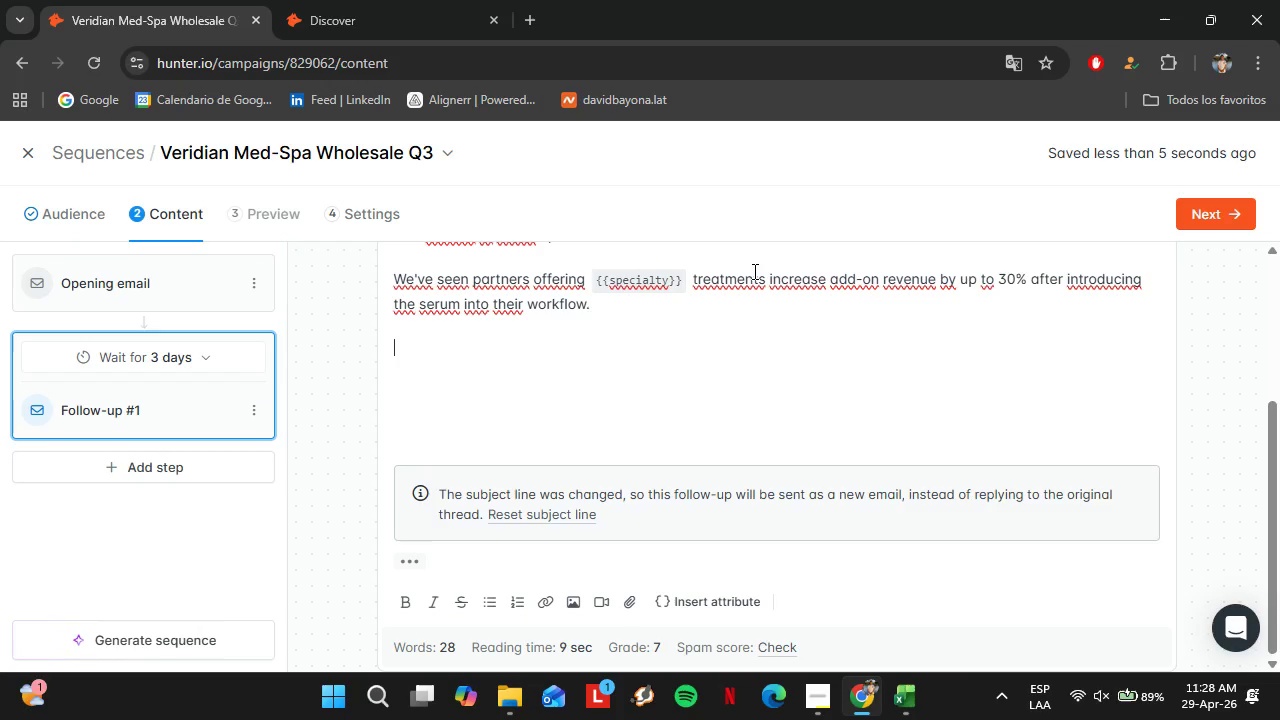 
key(Shift+Enter)
 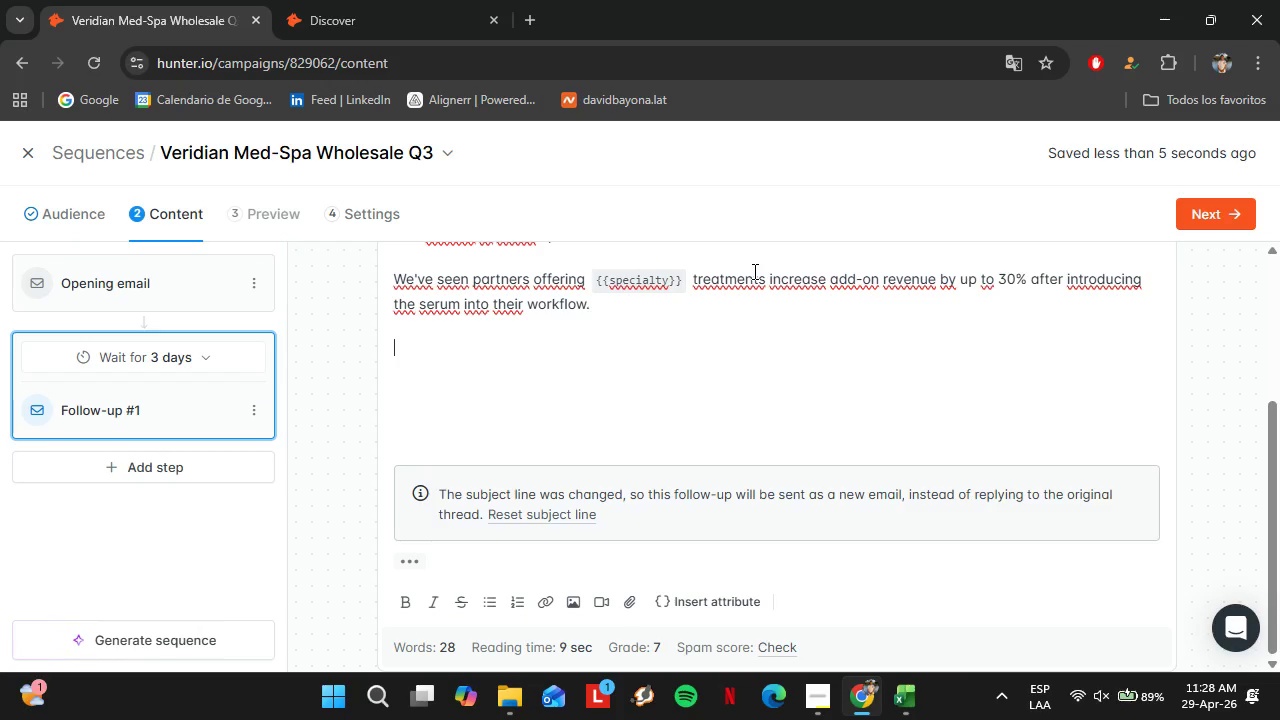 
key(Shift+Enter)
 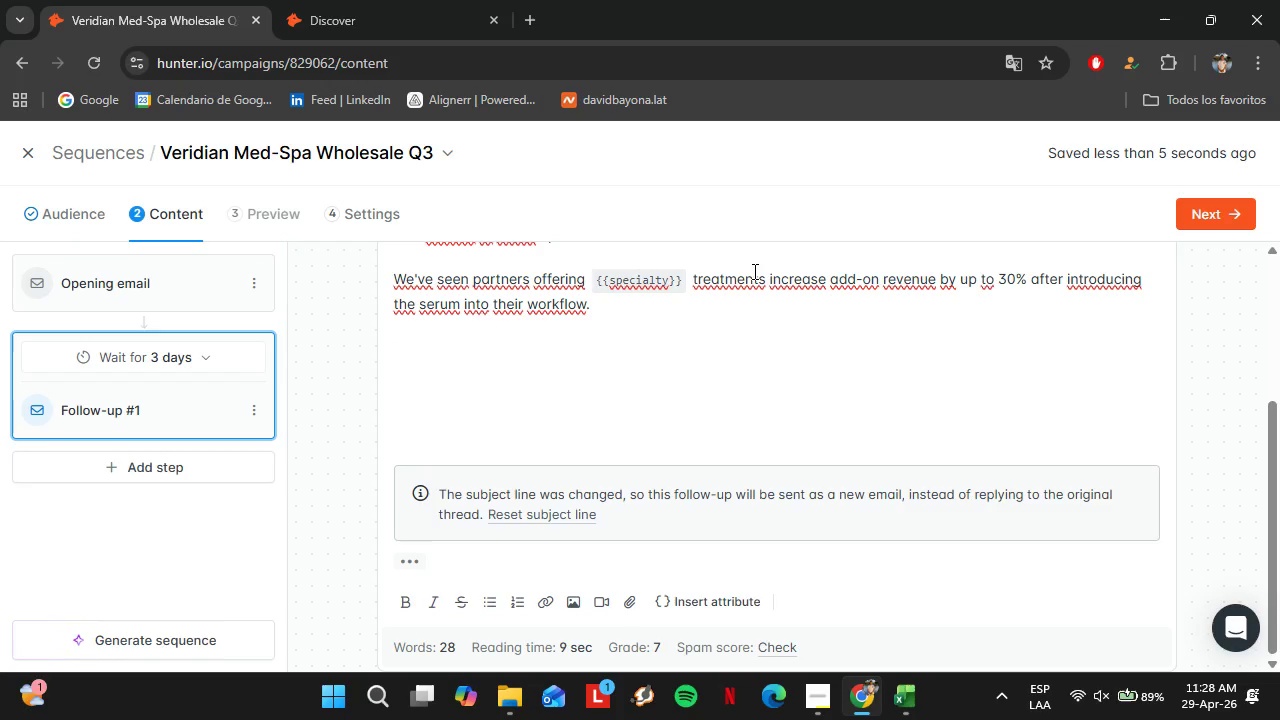 
type(Happy to share a quick case study if helpful.)
 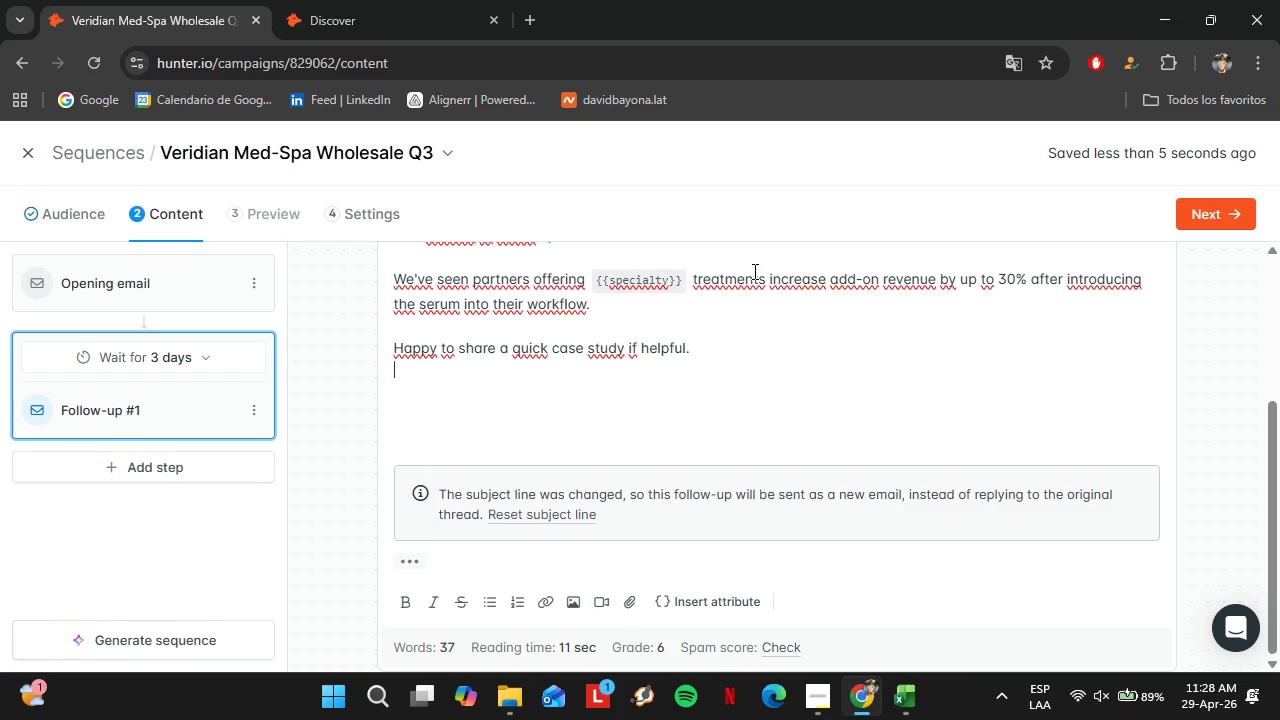 
key(Shift+Enter)
 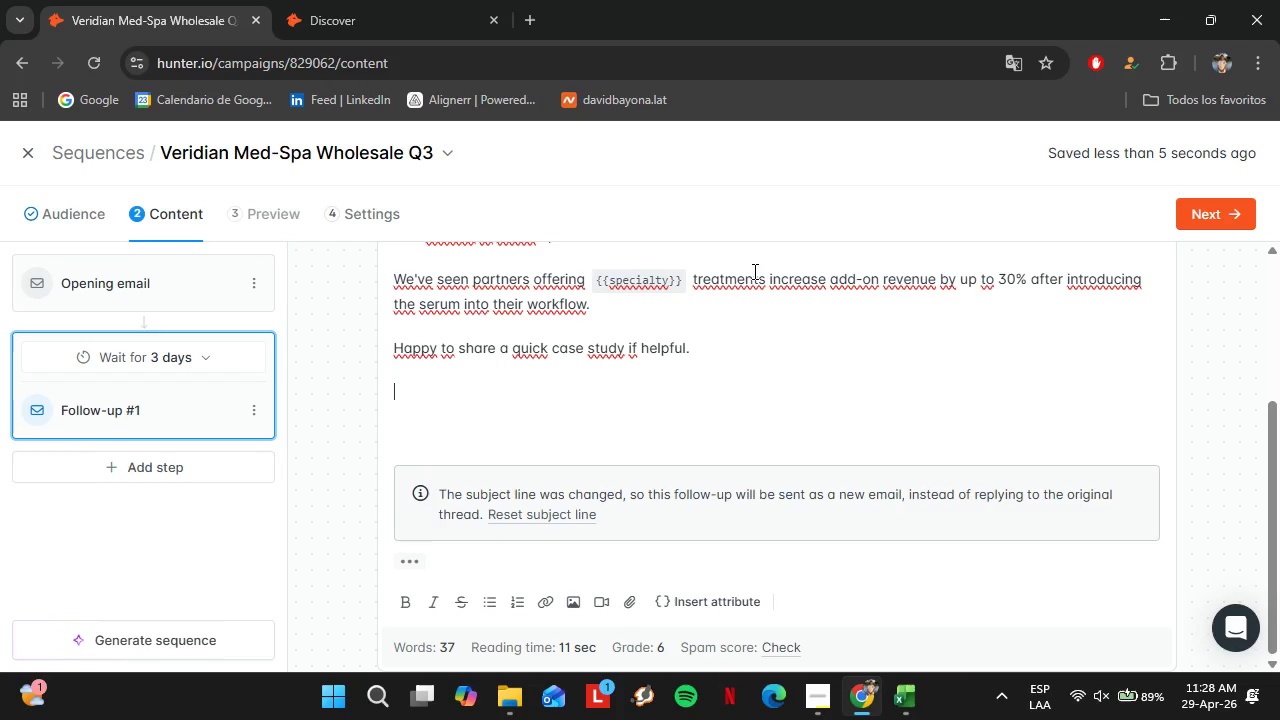 
key(Shift+Enter)
 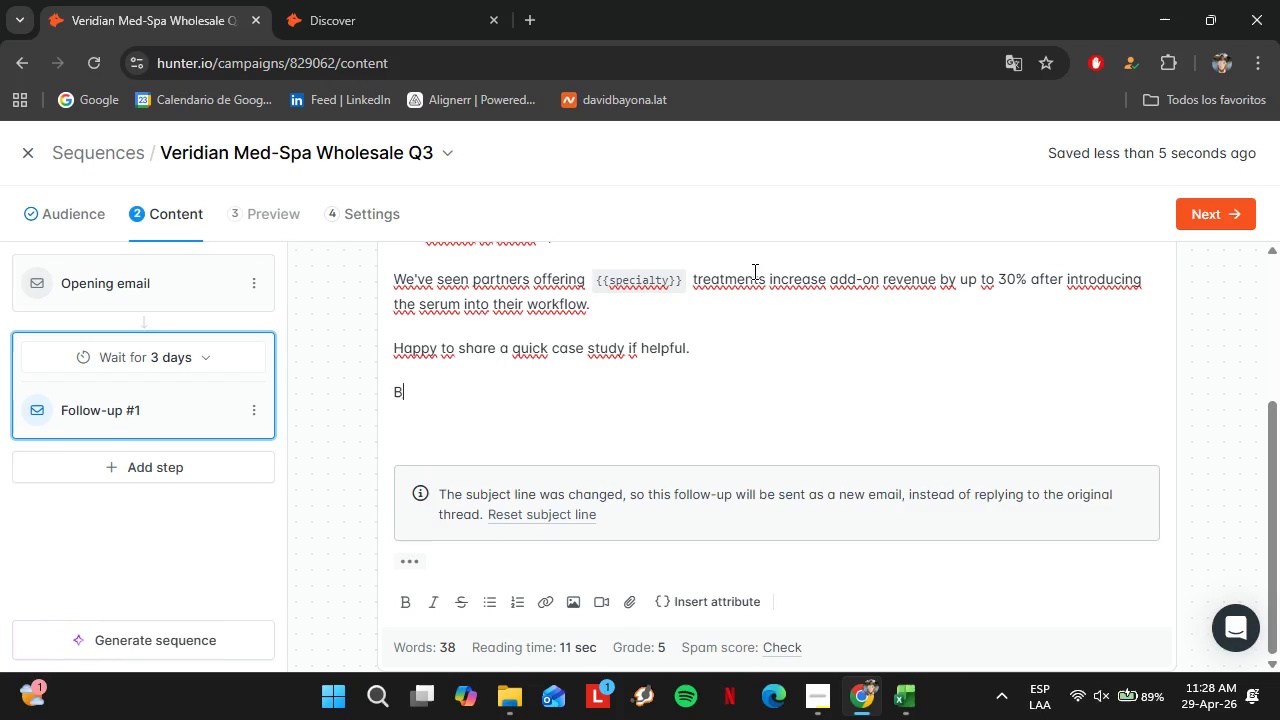 
type(Bes<)
key(Backspace)
type(,)
 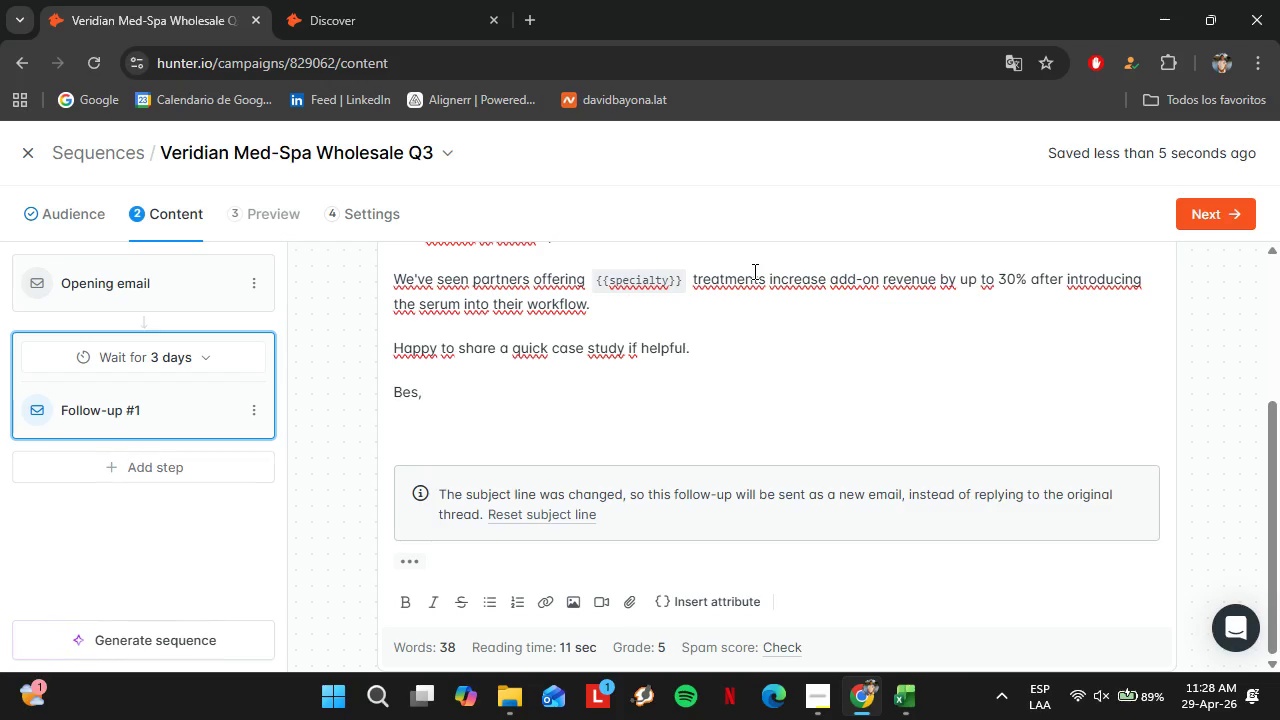 
 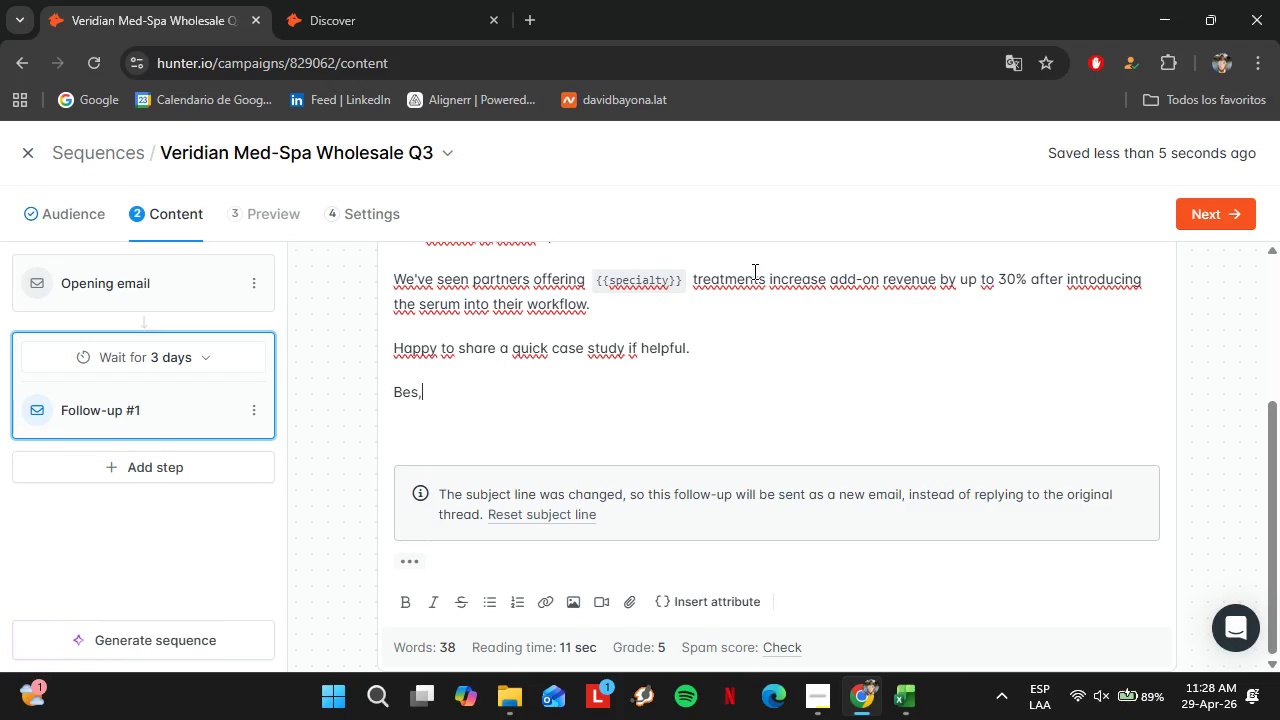 
key(Control+ControlLeft)
 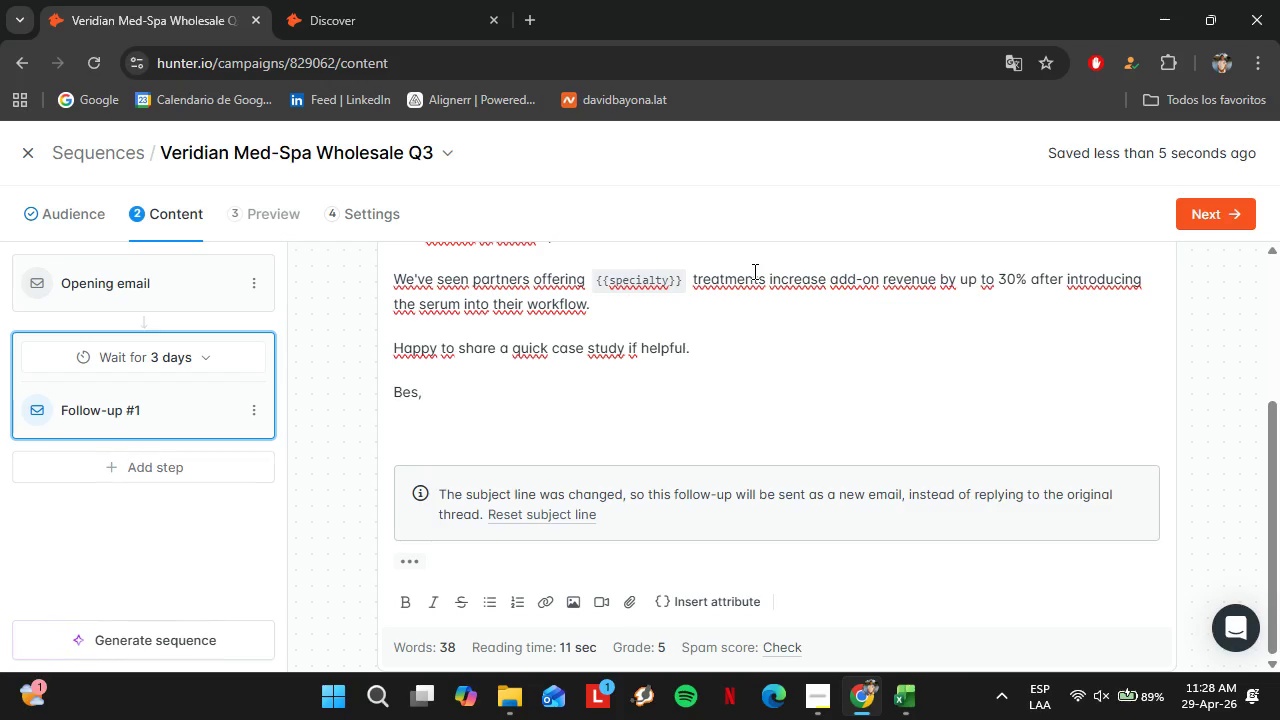 
key(Control+ControlLeft)
 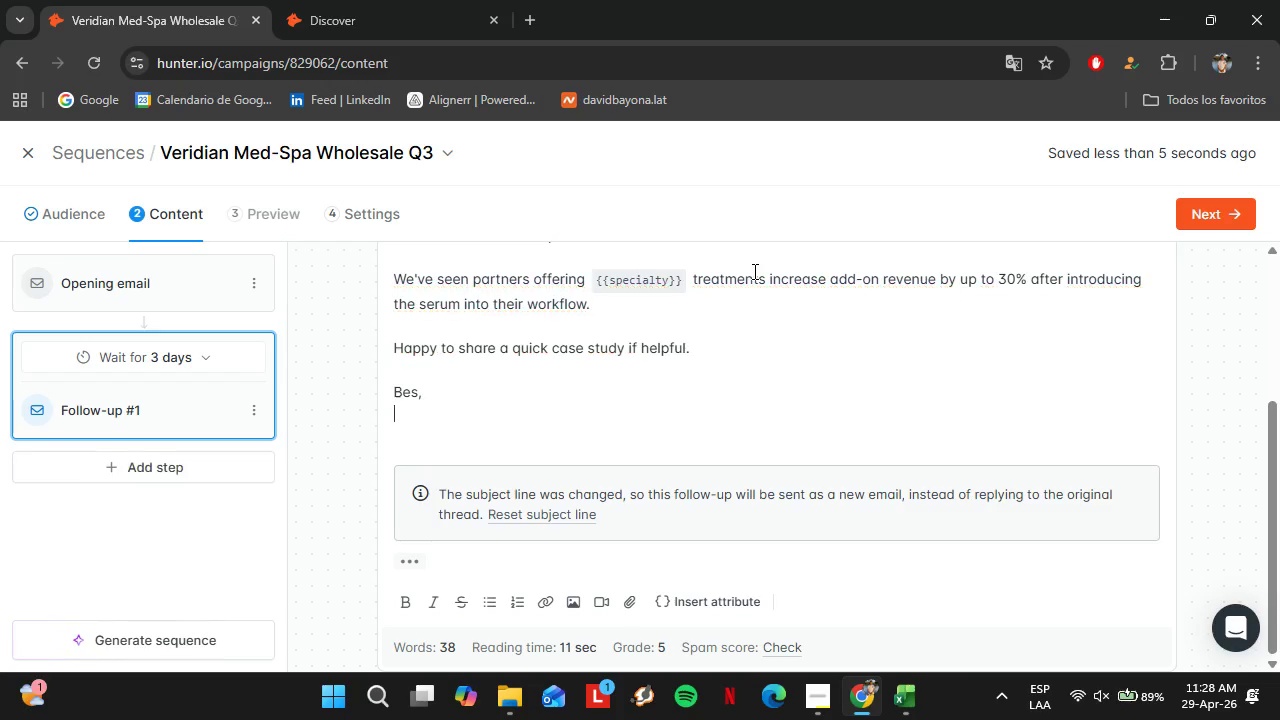 
key(Enter)
 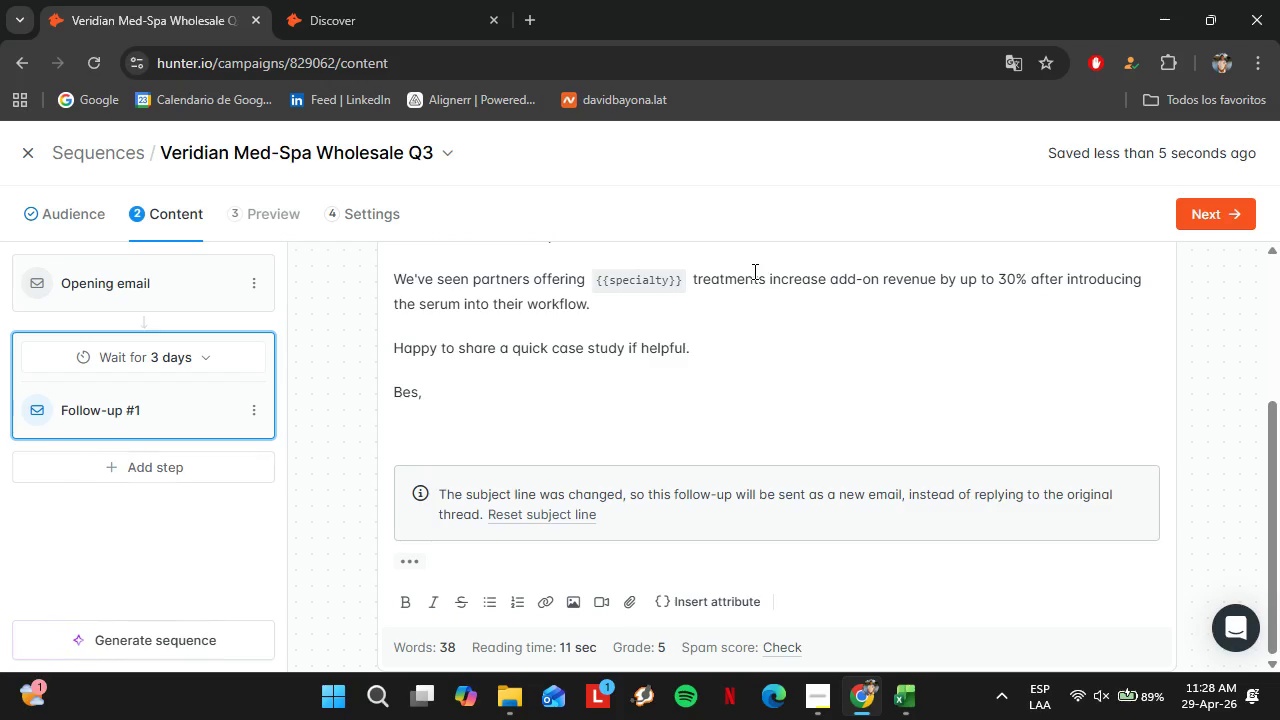 
key(Control+V)
 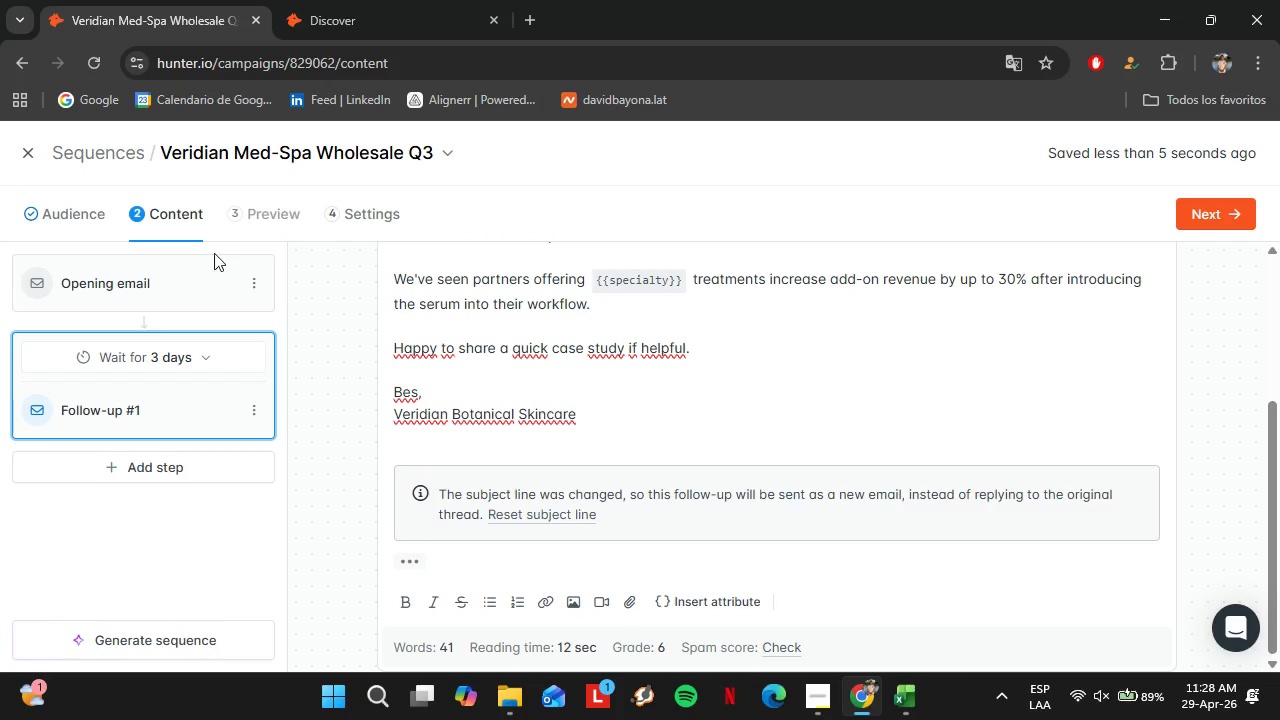 
left_click([168, 479])
 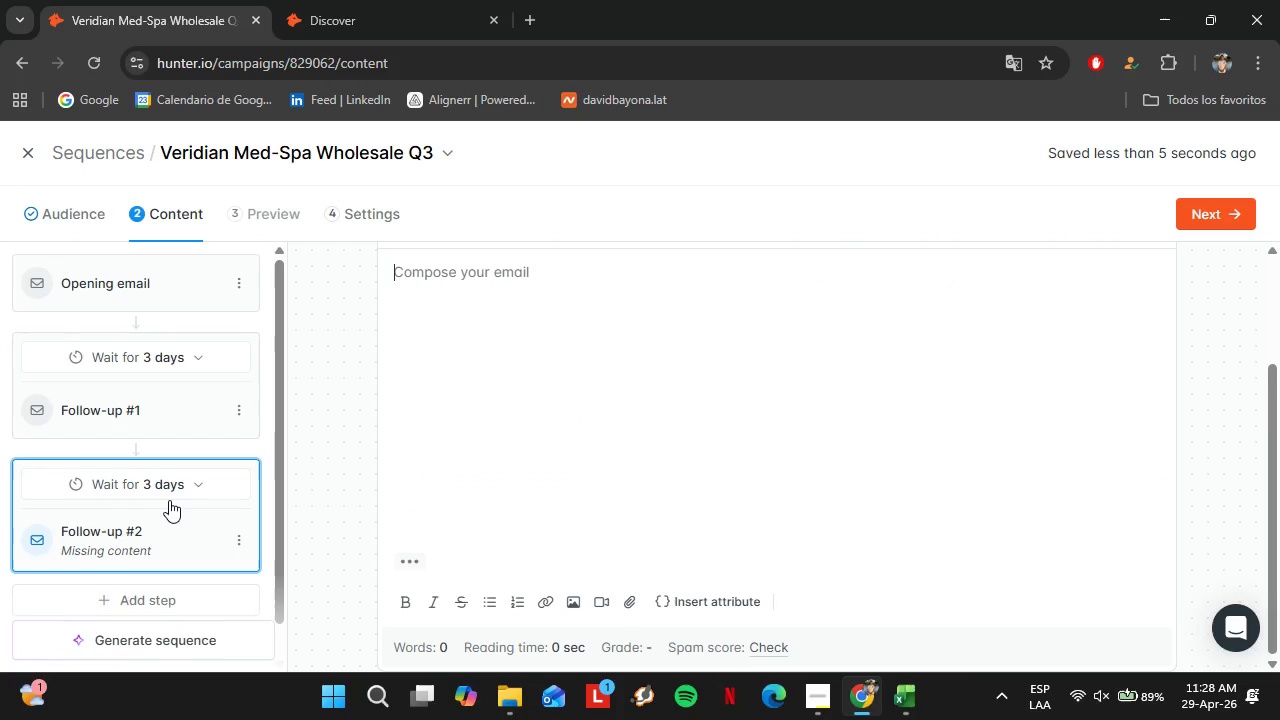 
left_click([170, 499])
 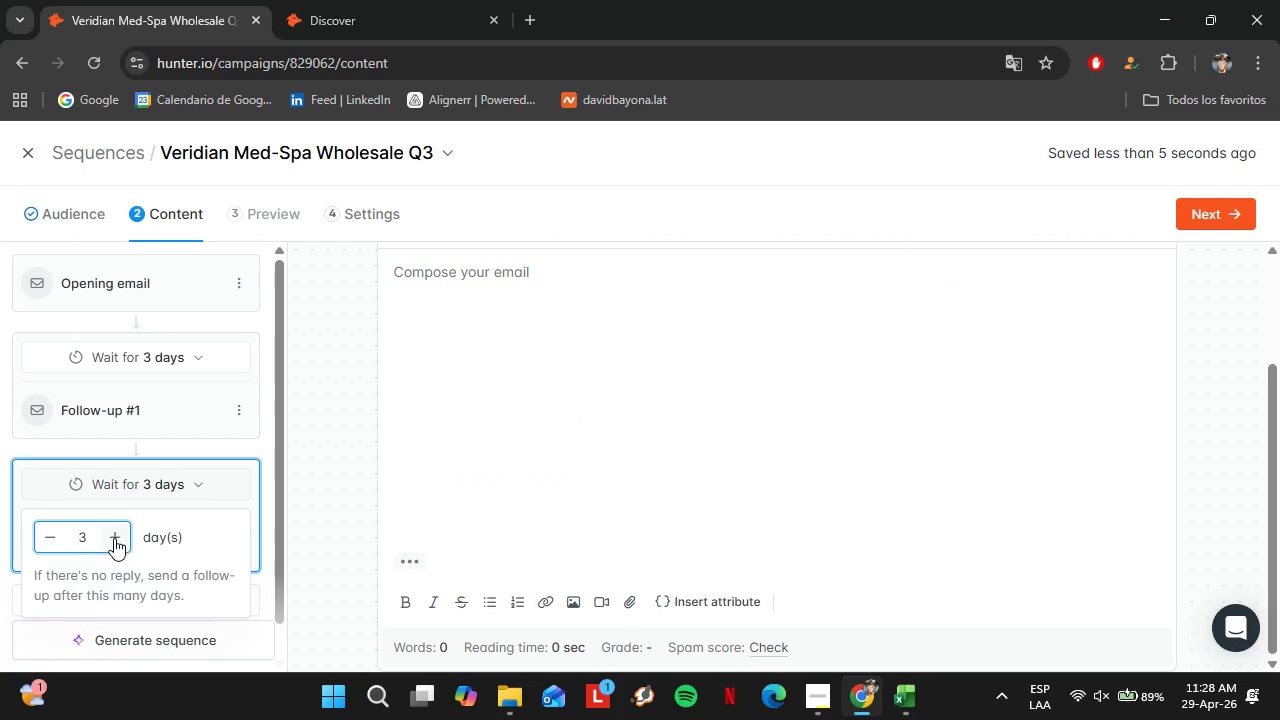 
double_click([114, 538])
 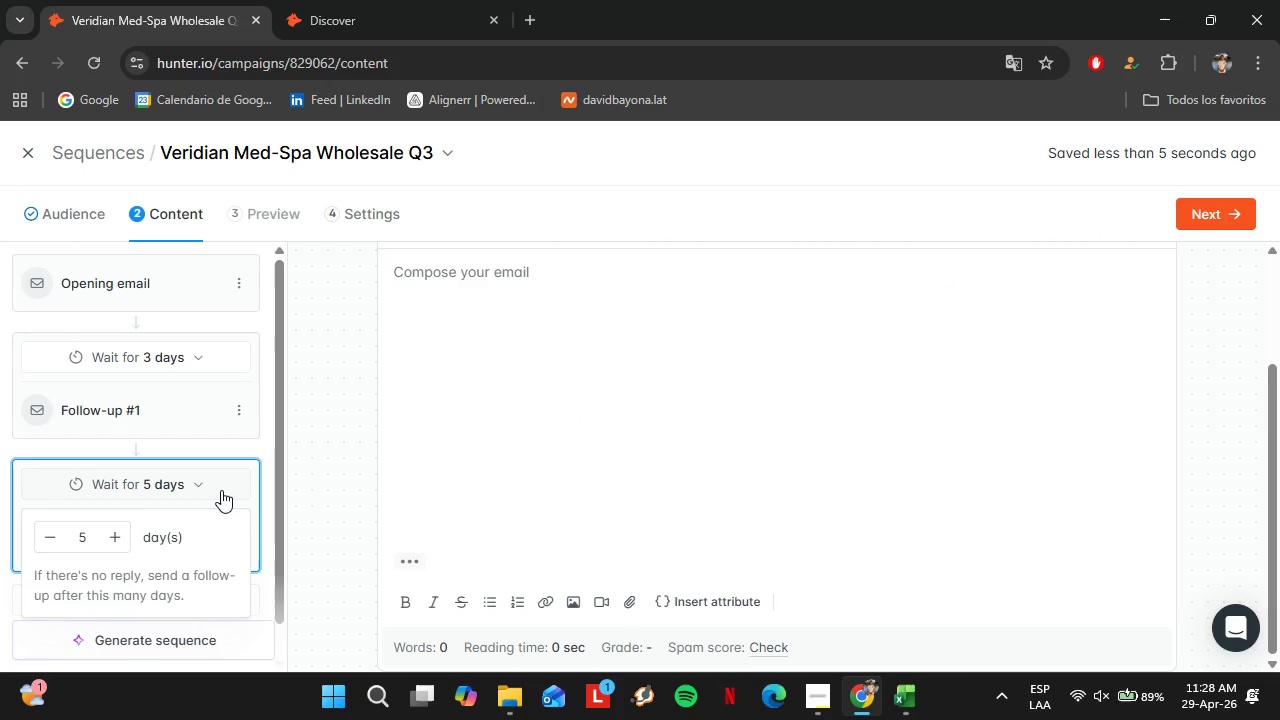 
left_click([221, 490])
 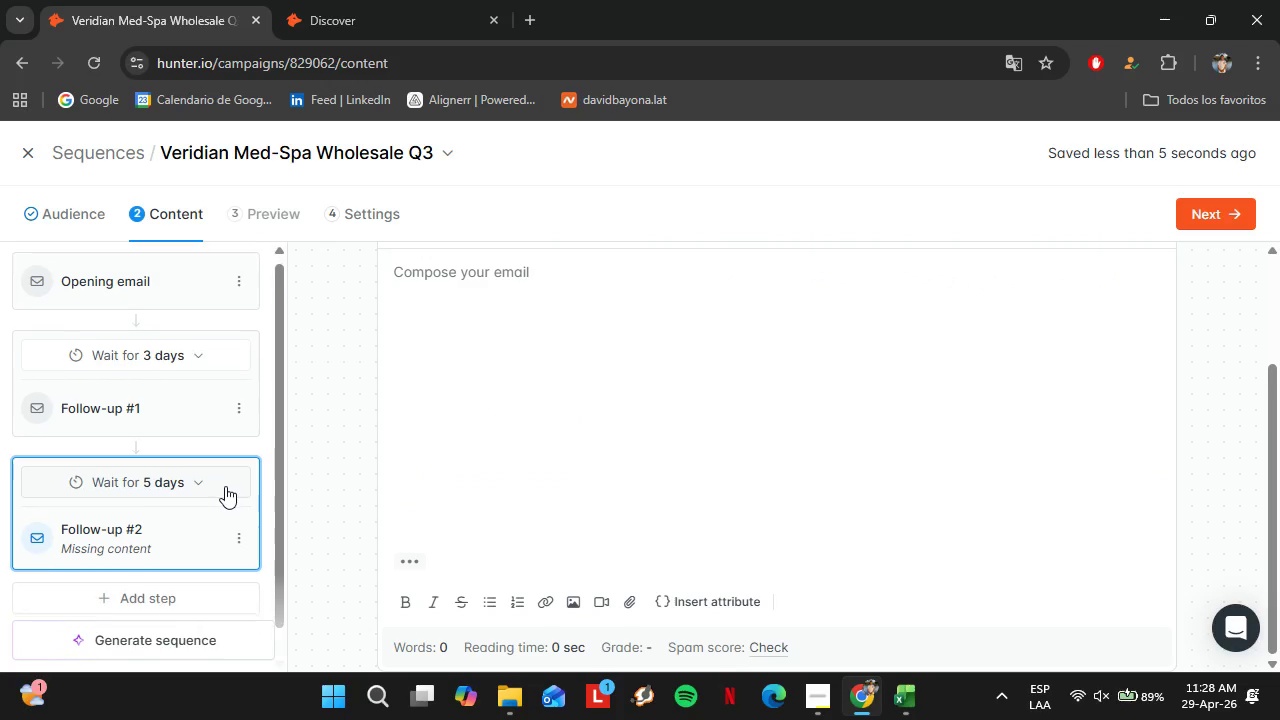 
scroll: coordinate [225, 486], scroll_direction: down, amount: 2.0
 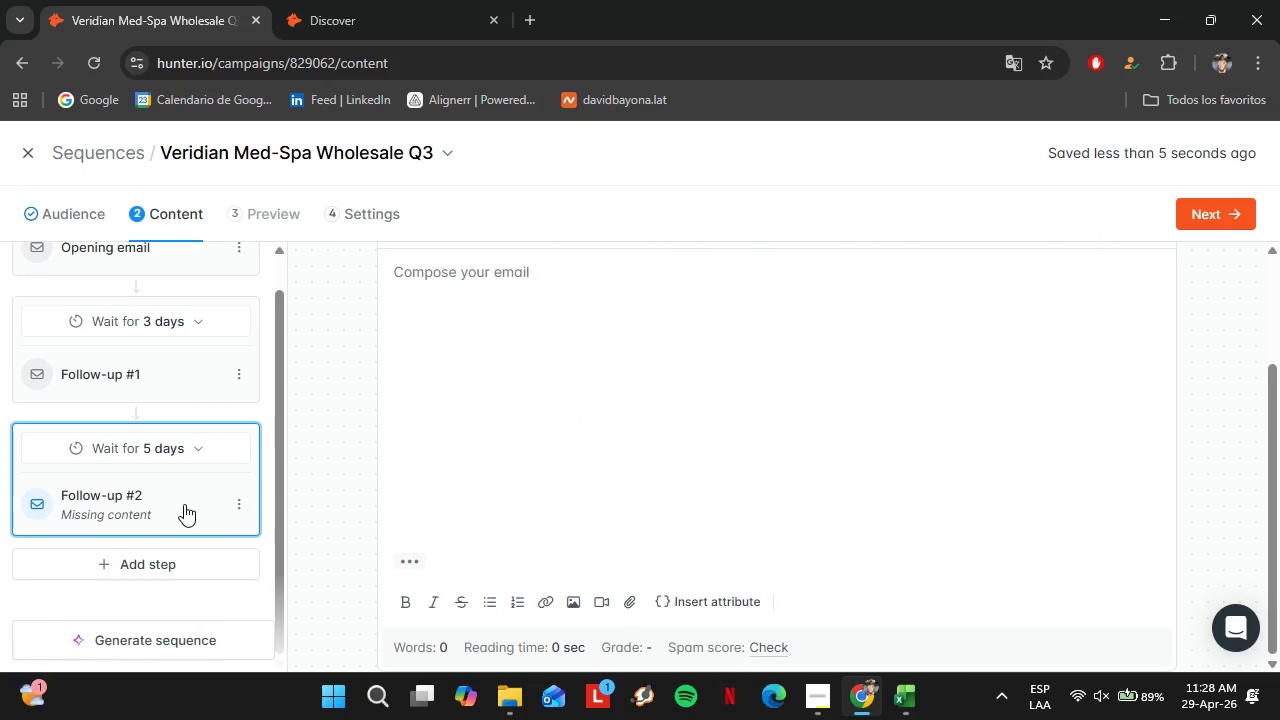 
left_click([194, 461])
 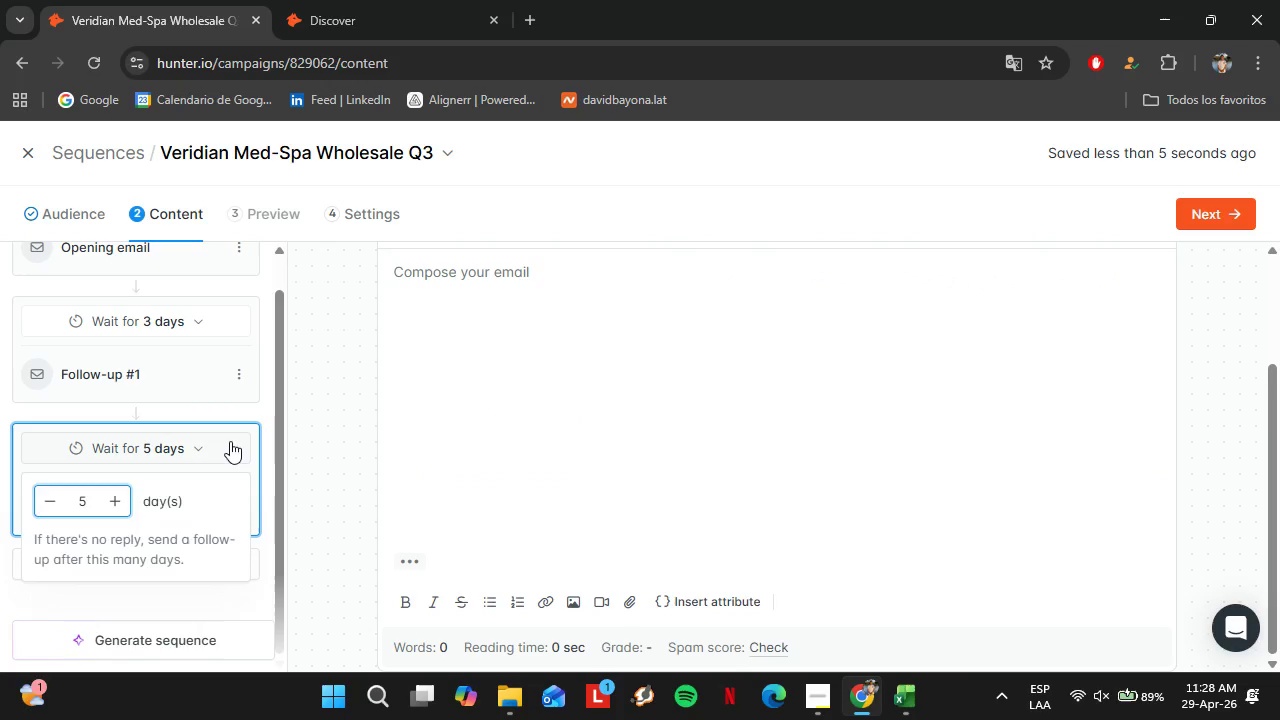 
left_click([230, 441])
 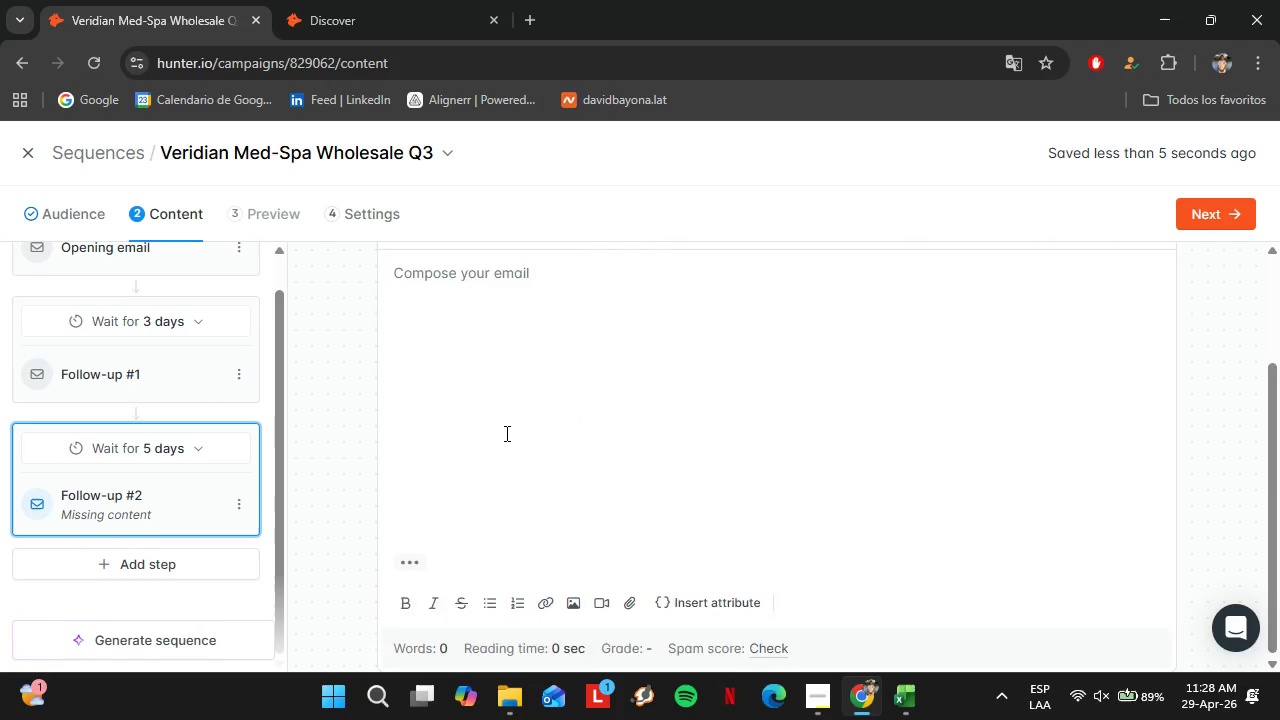 
scroll: coordinate [512, 439], scroll_direction: up, amount: 3.0
 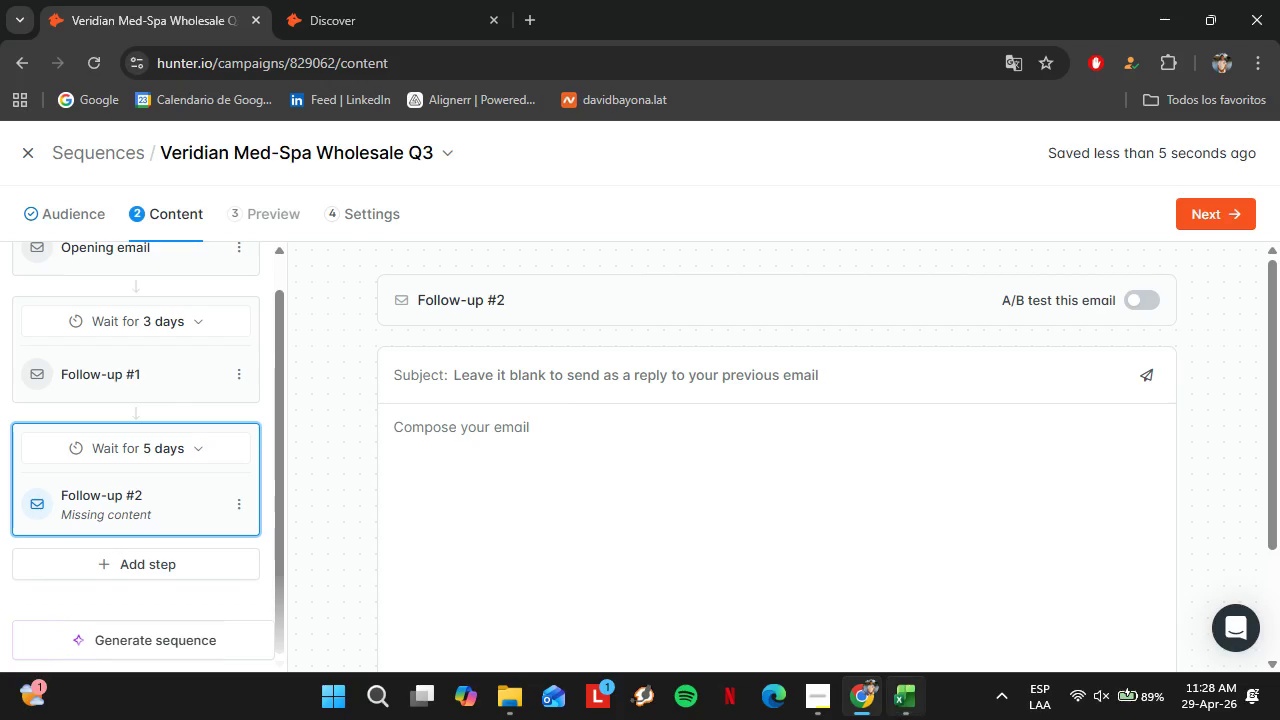 
left_click([913, 697])
 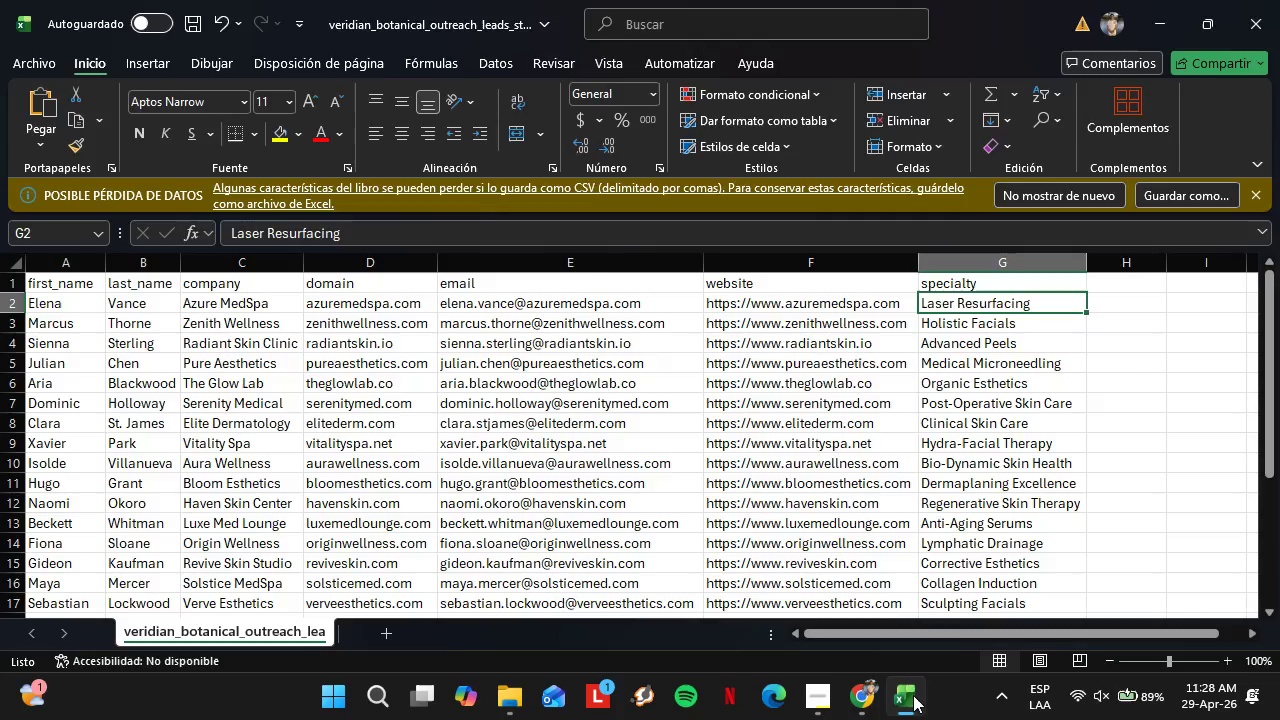 
left_click([913, 695])
 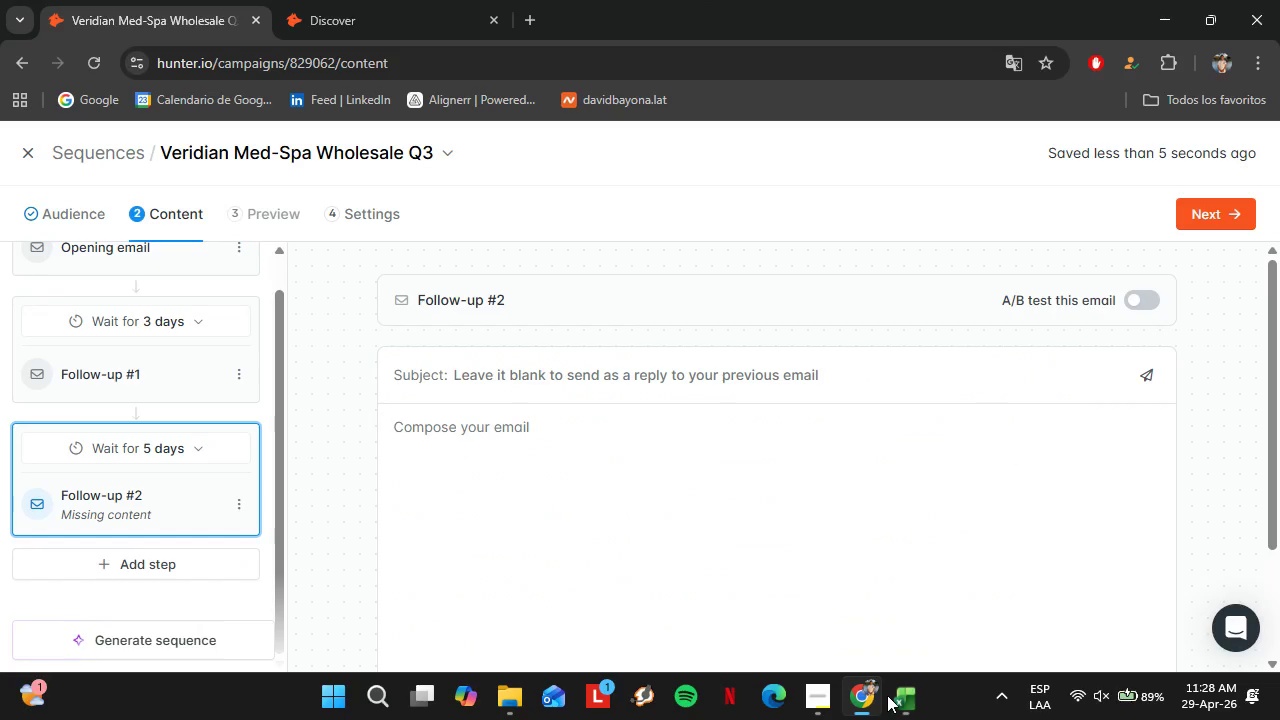 
double_click([886, 695])
 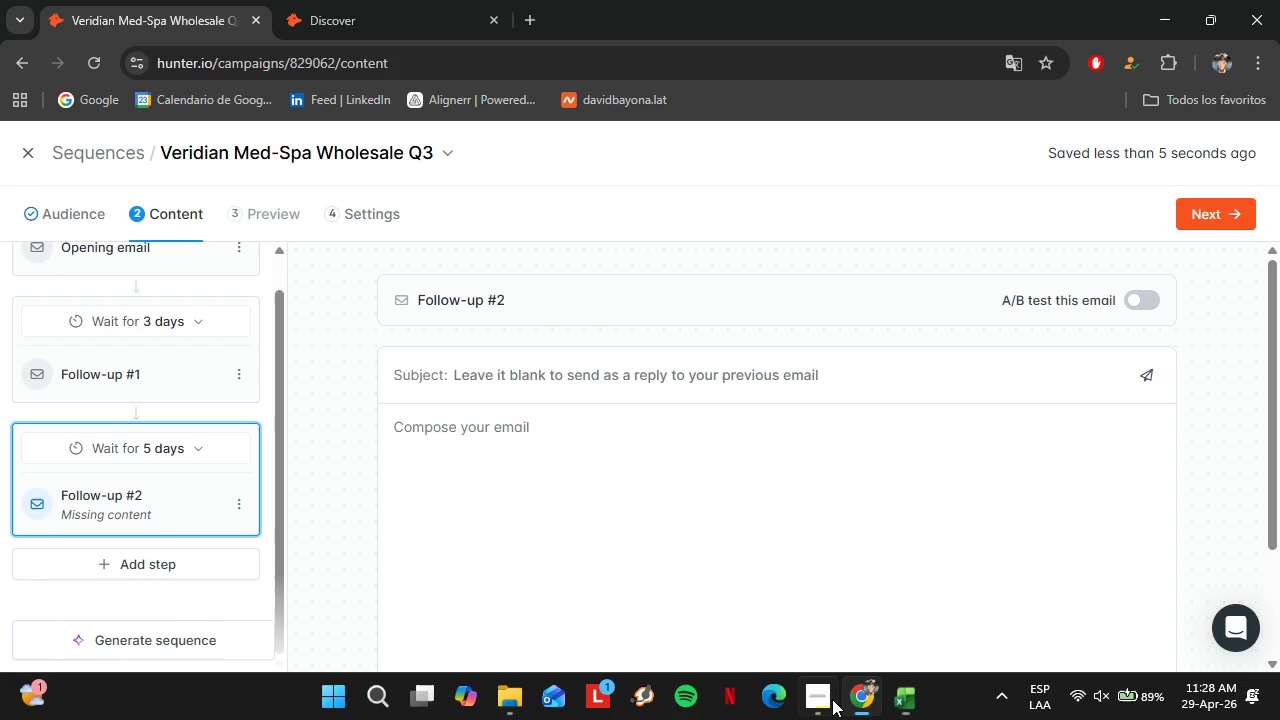 
left_click([832, 699])
 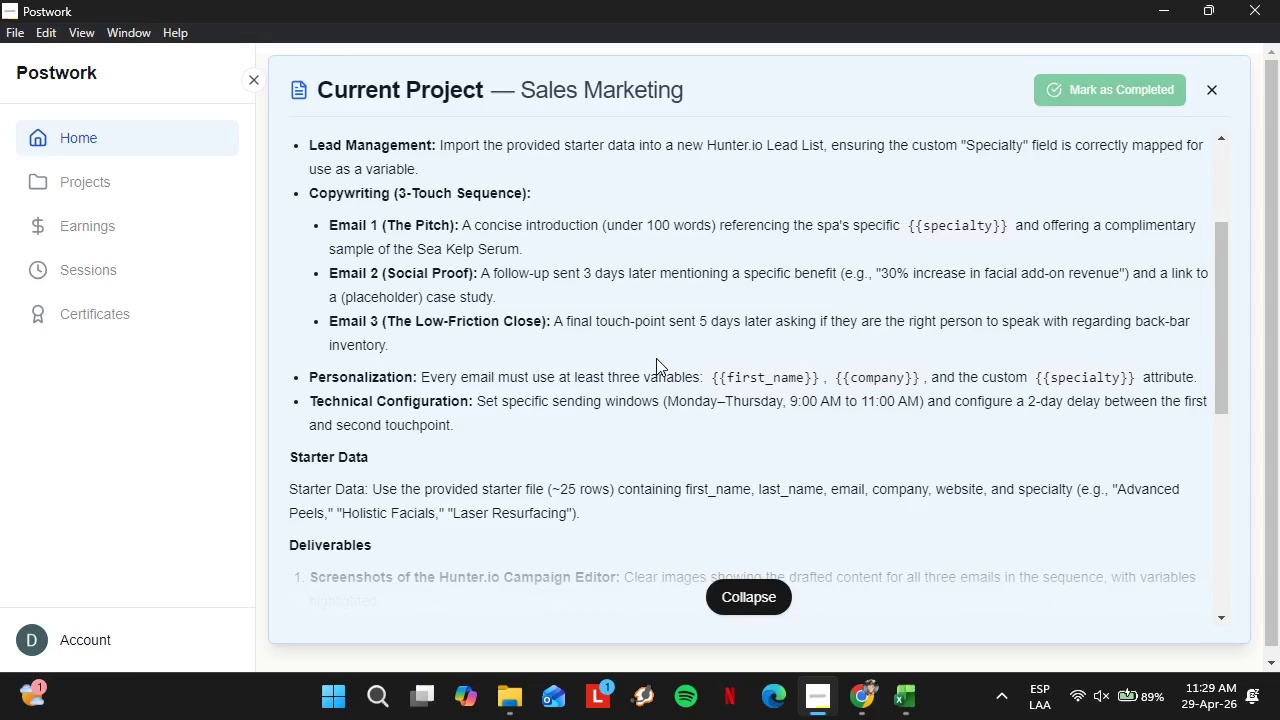 
wait(25.94)
 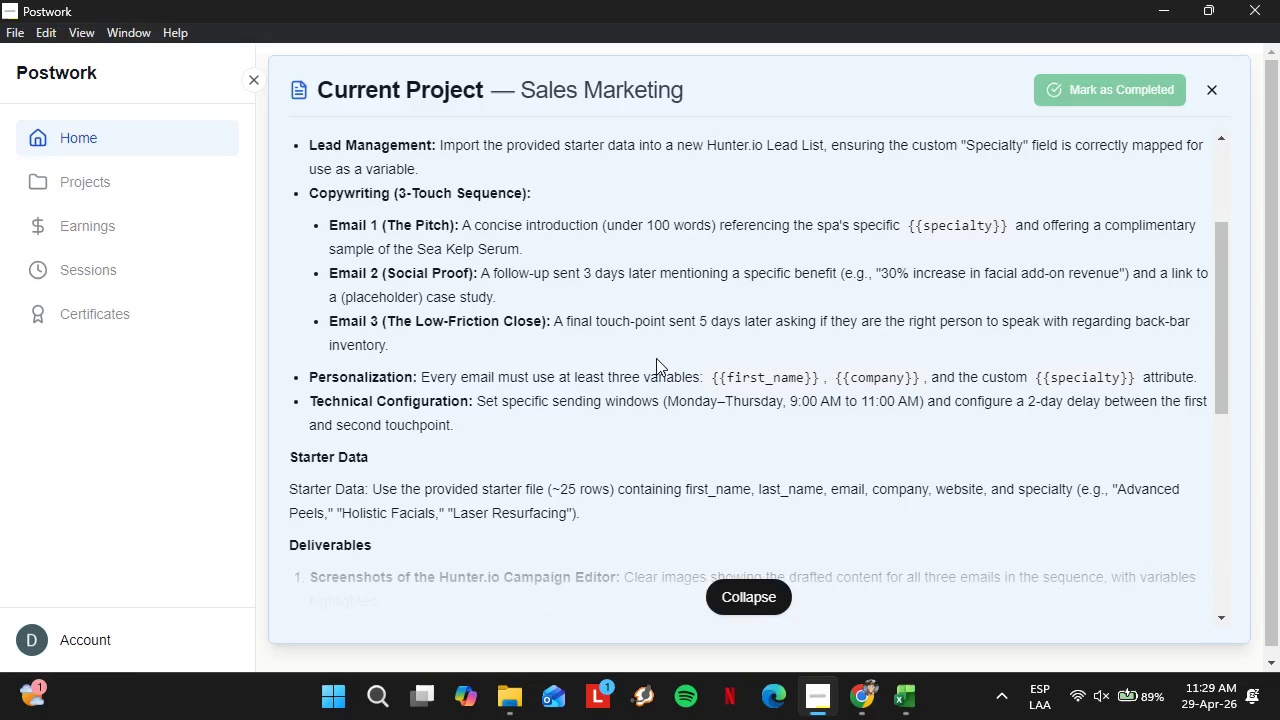 
left_click([871, 691])
 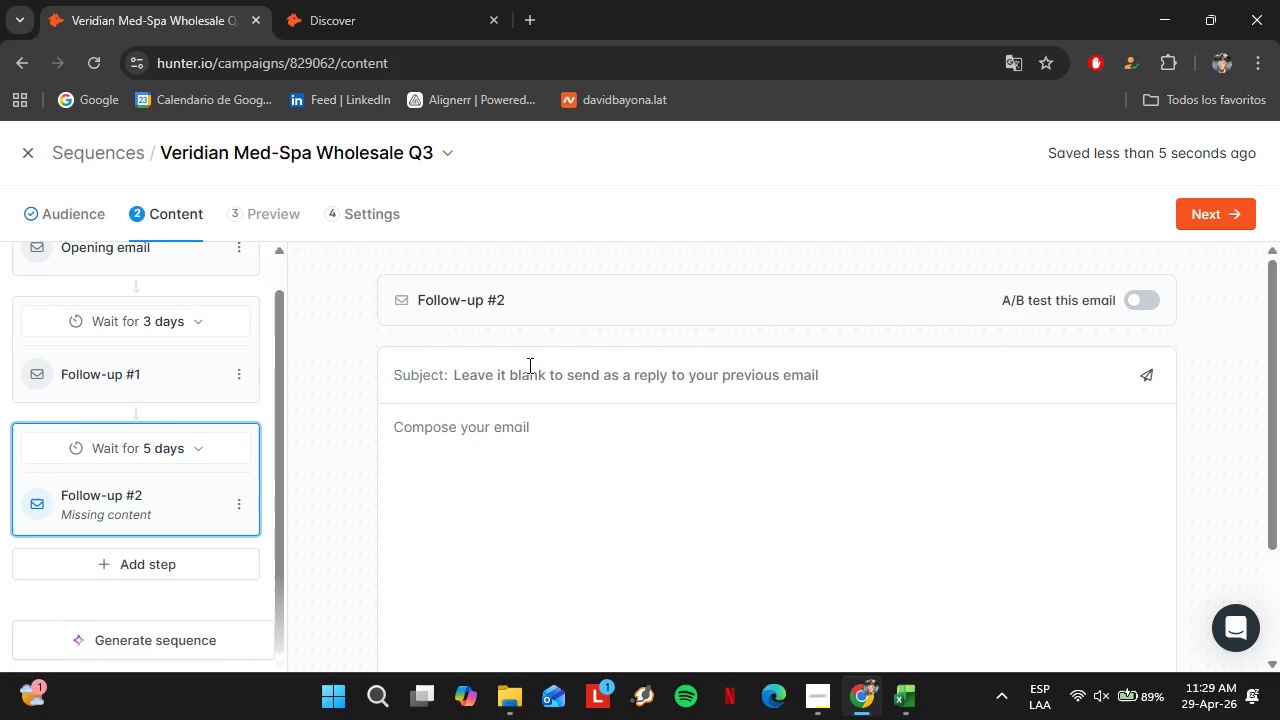 
left_click([528, 365])
 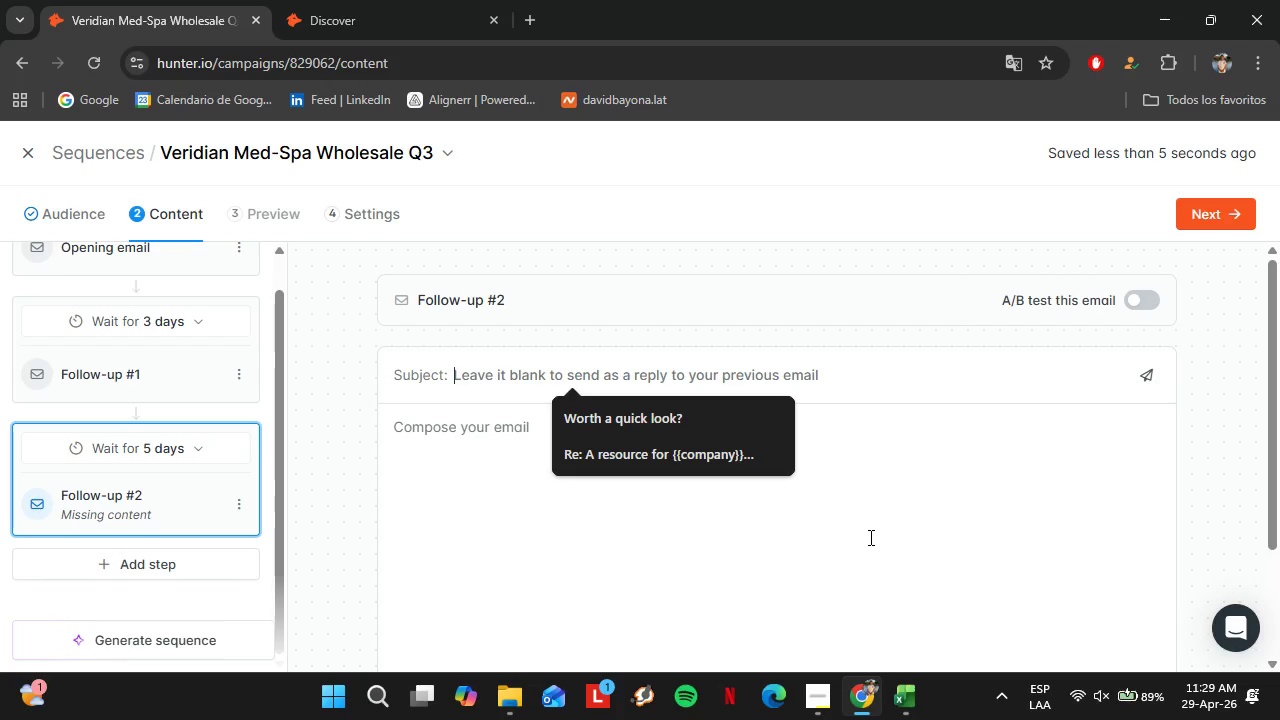 
type(quick cjh)
key(Backspace)
key(Backspace)
type(heck)
 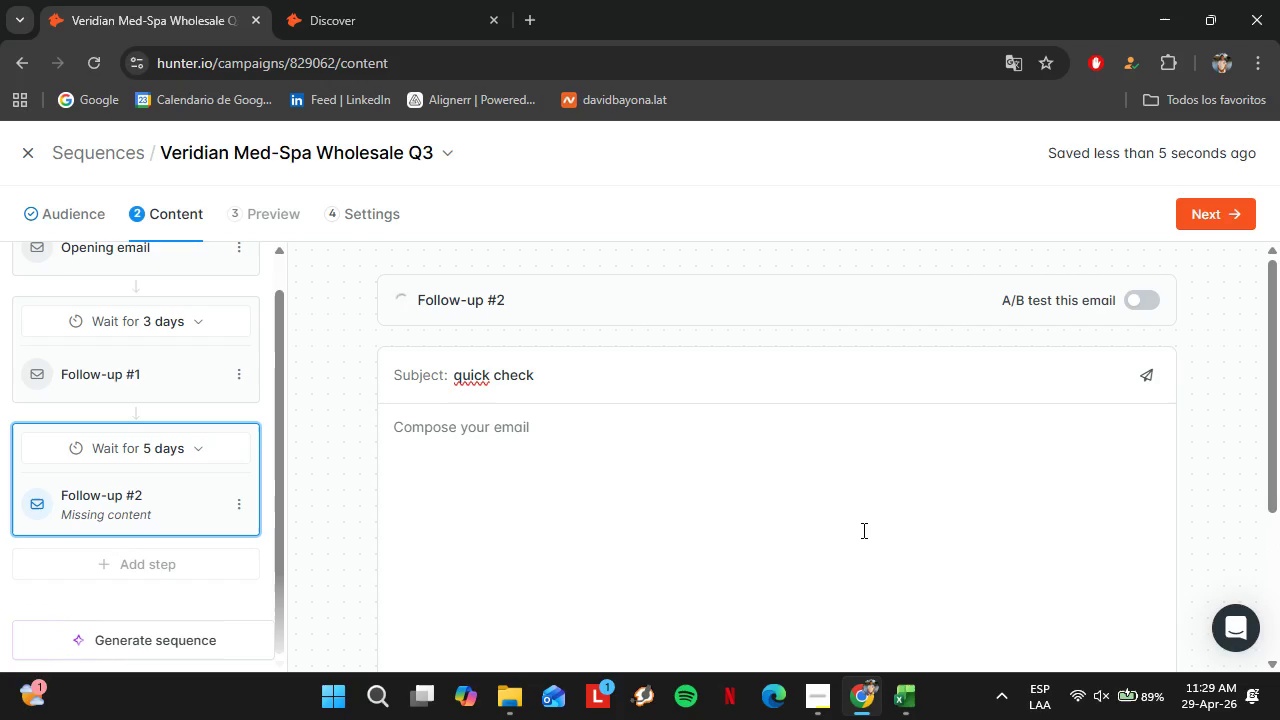 
left_click([795, 488])
 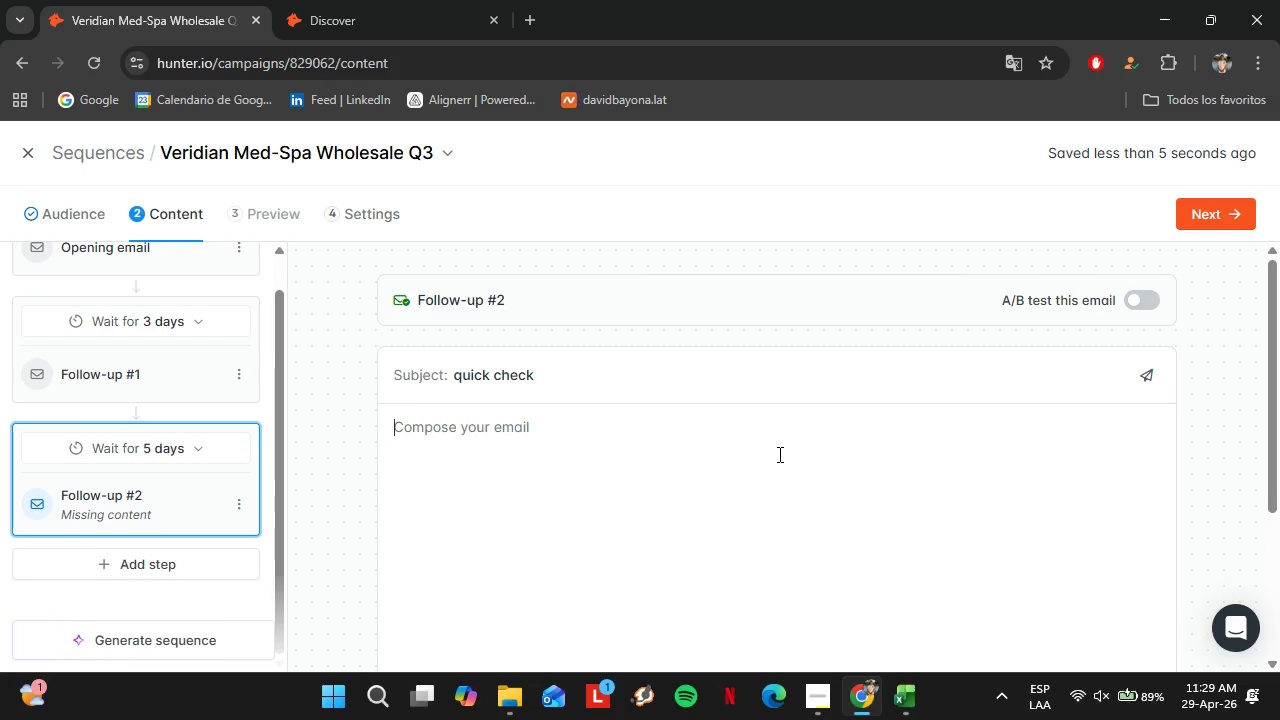 
type(Hi )
 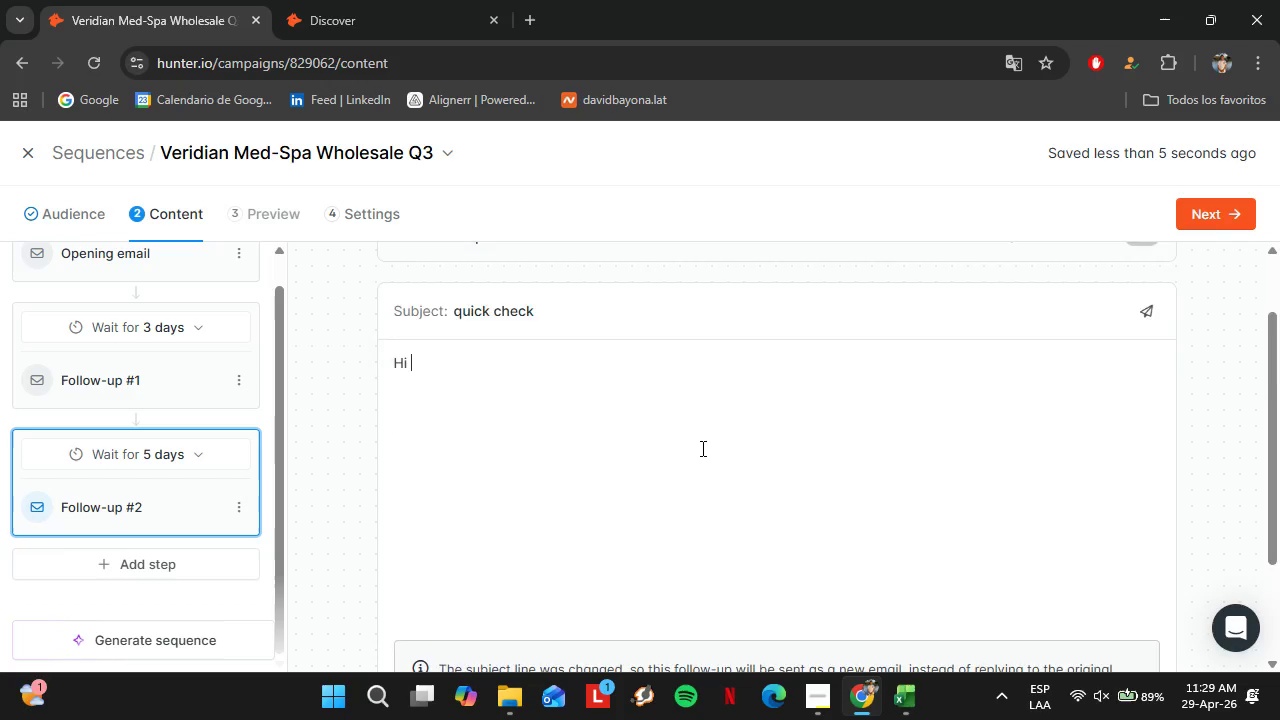 
scroll: coordinate [701, 446], scroll_direction: down, amount: 5.0
 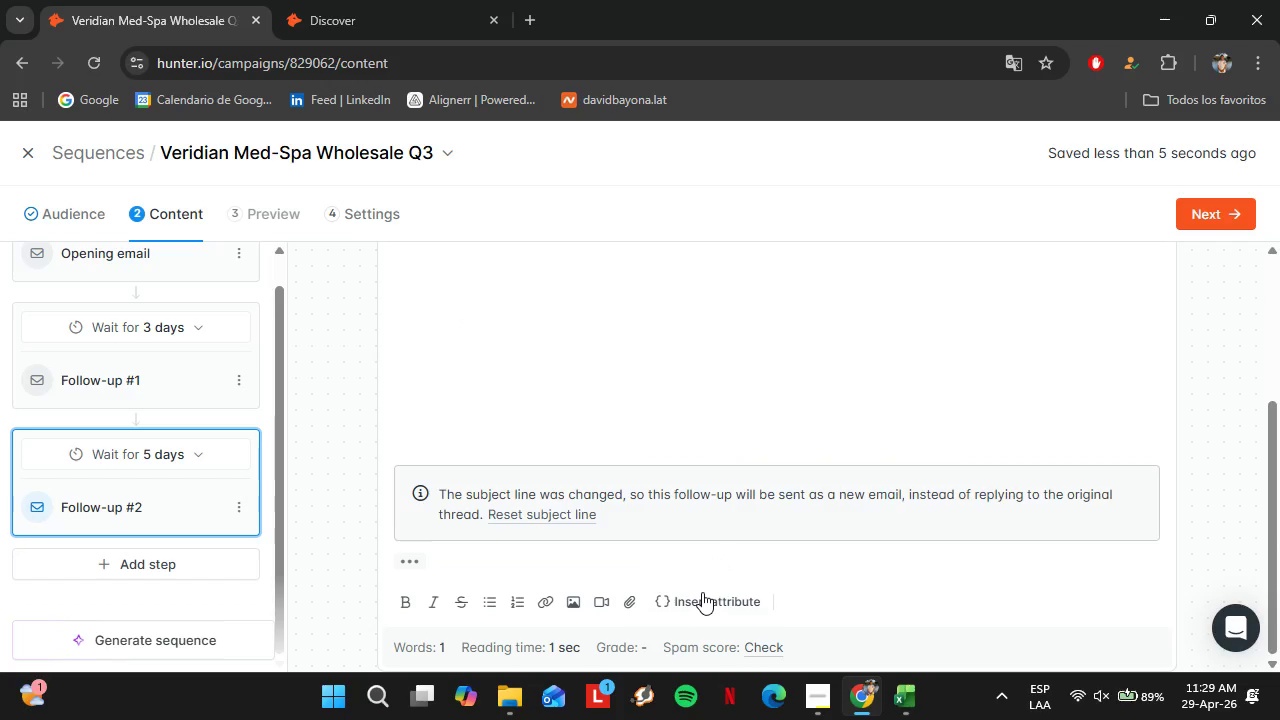 
double_click([702, 592])
 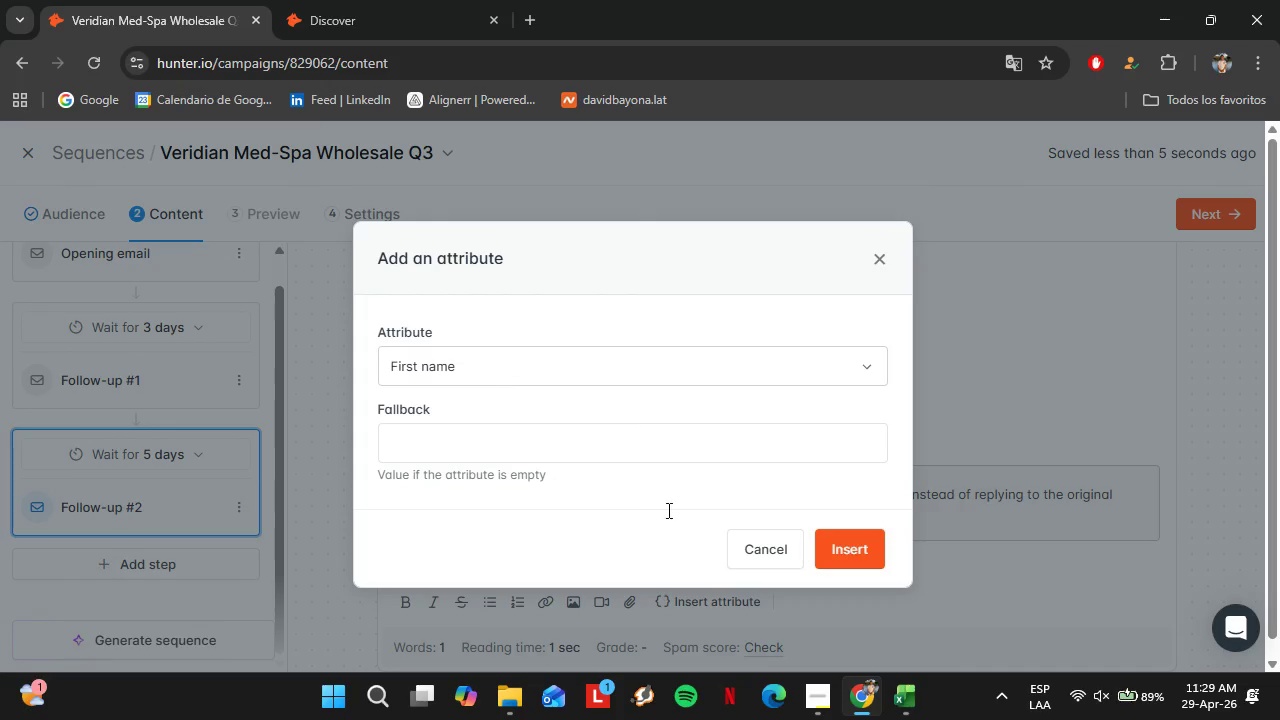 
left_click([849, 553])
 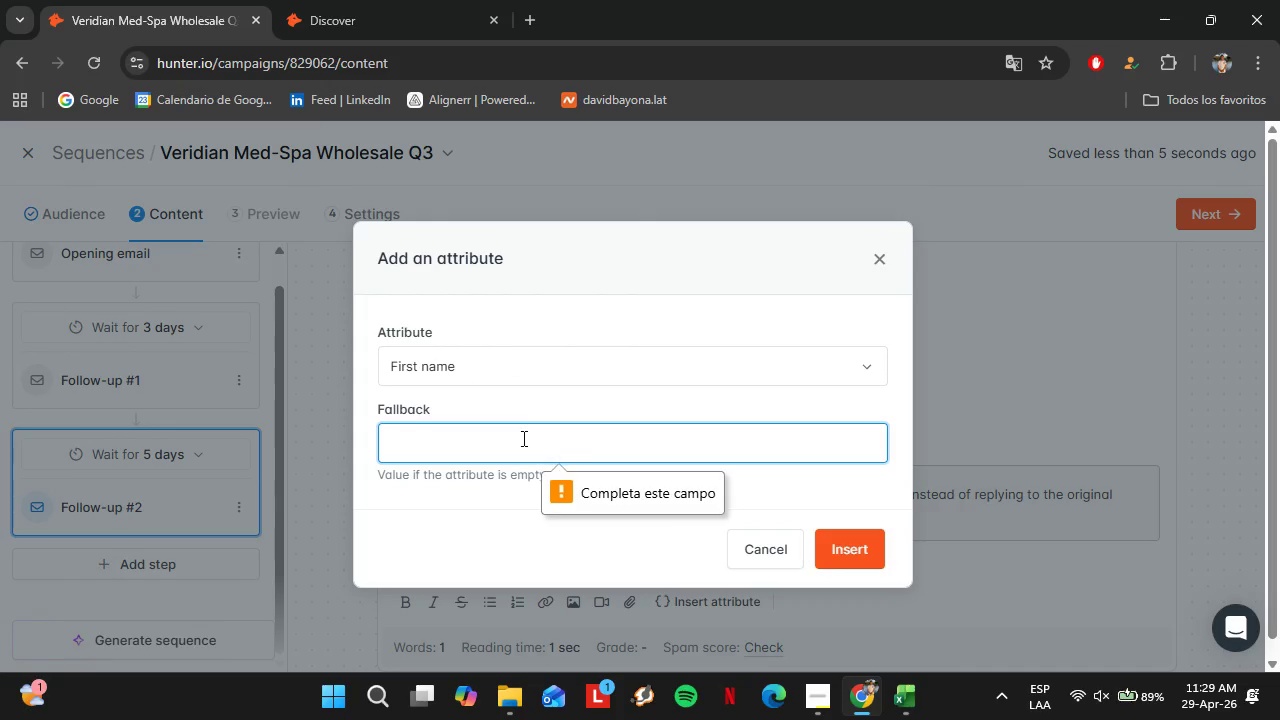 
left_click([522, 438])
 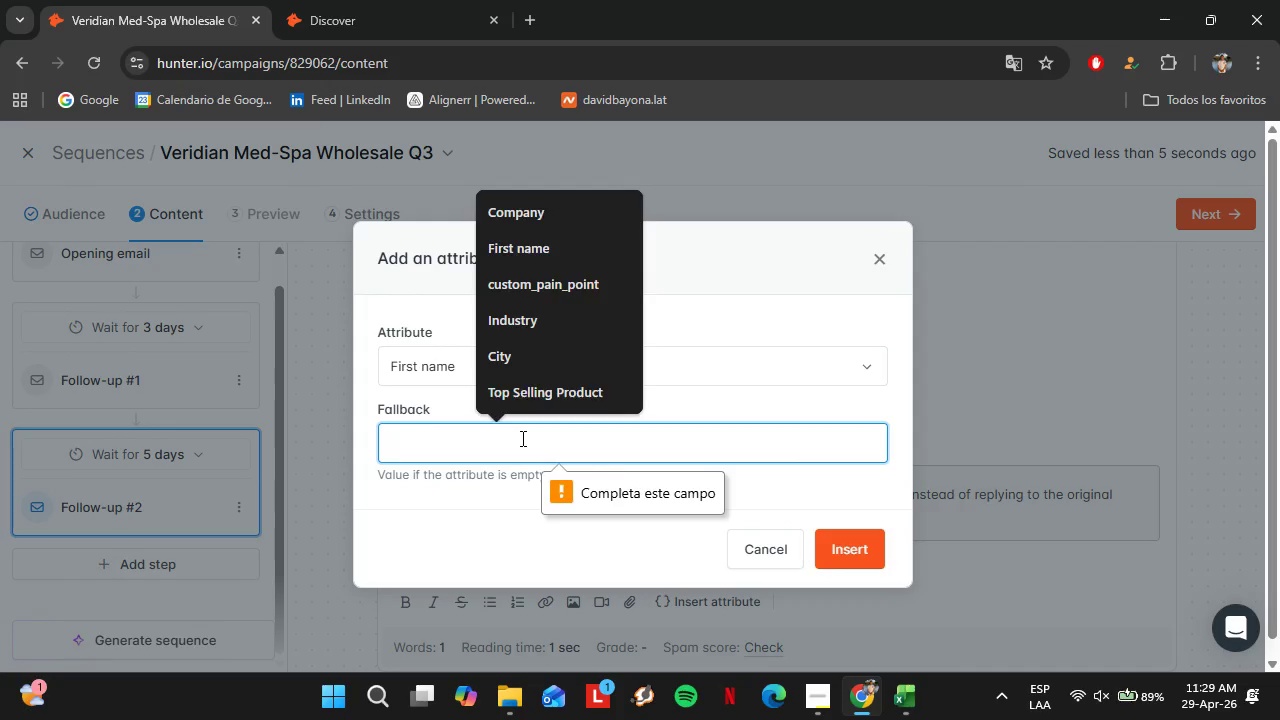 
key(F)
 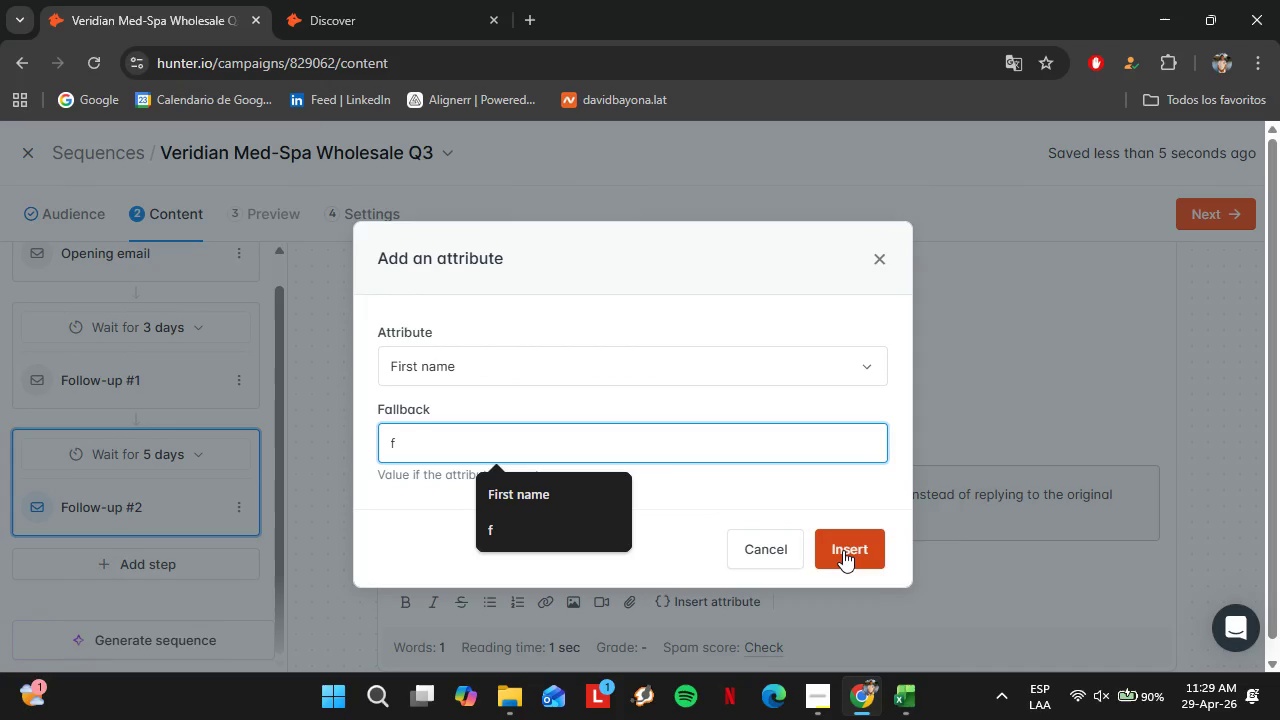 
left_click([843, 550])
 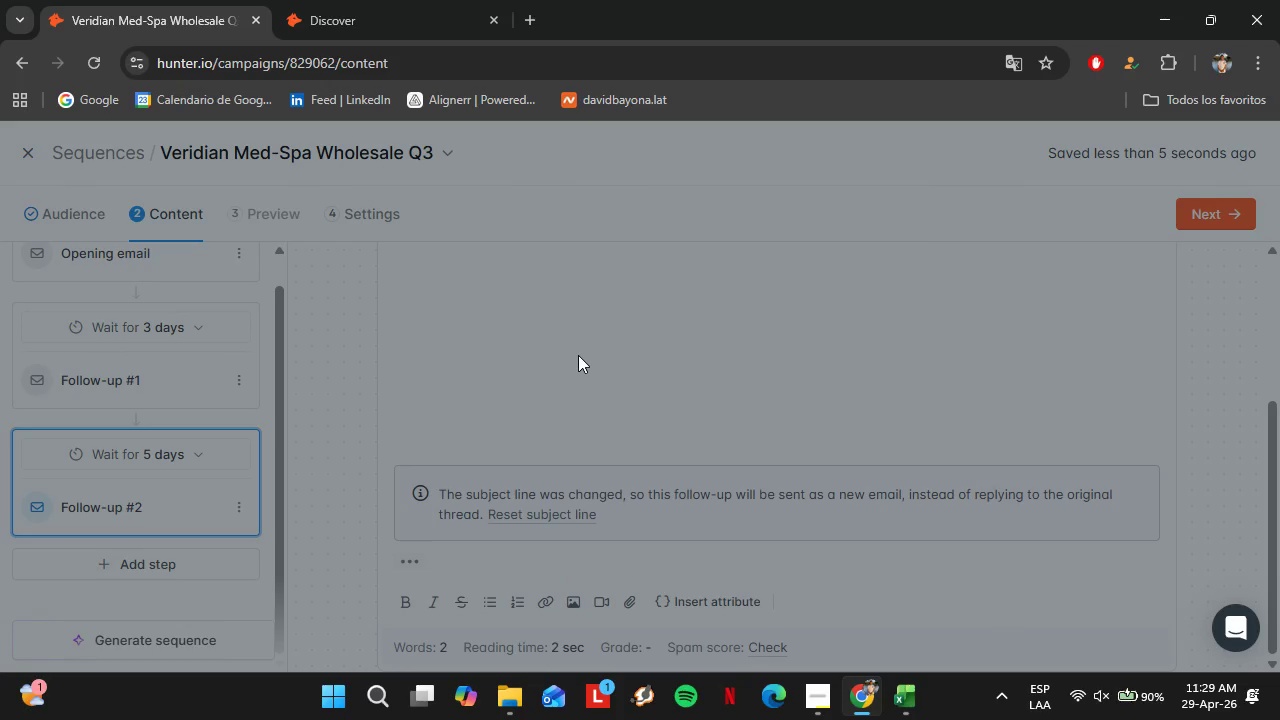 
scroll: coordinate [564, 368], scroll_direction: up, amount: 11.0
 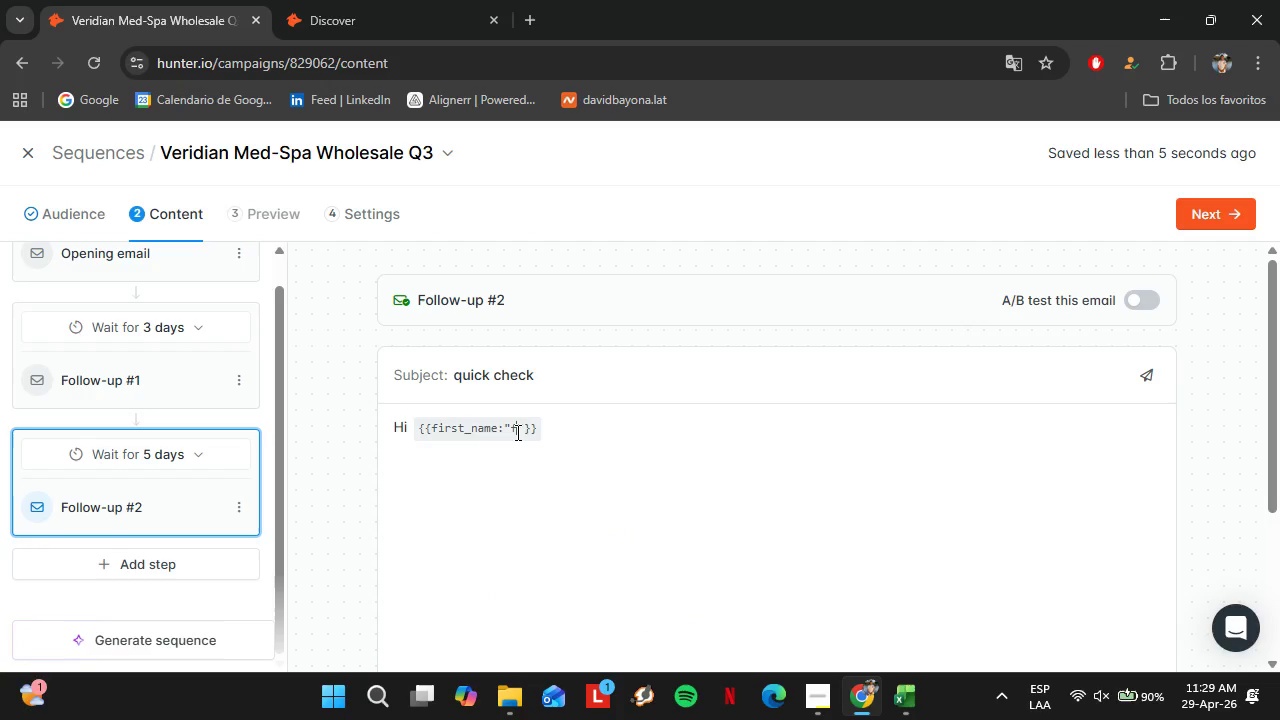 
left_click([517, 432])
 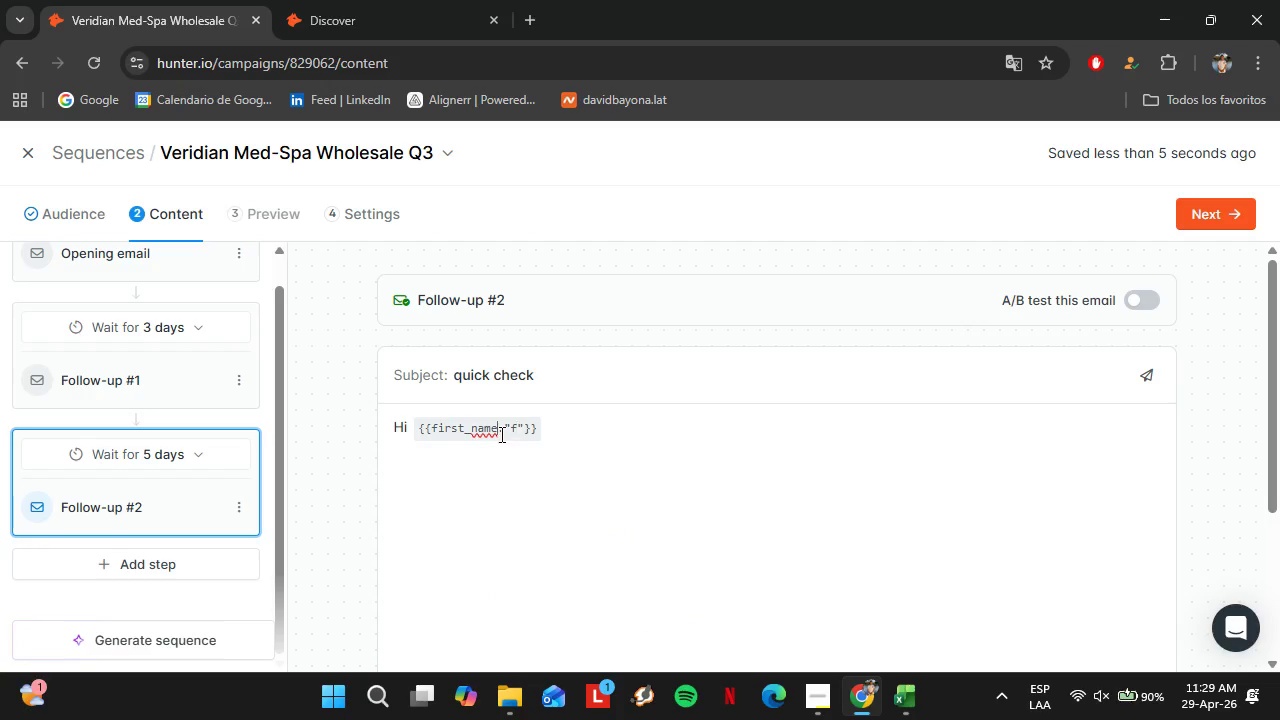 
left_click_drag(start_coordinate=[500, 434], to_coordinate=[521, 432])
 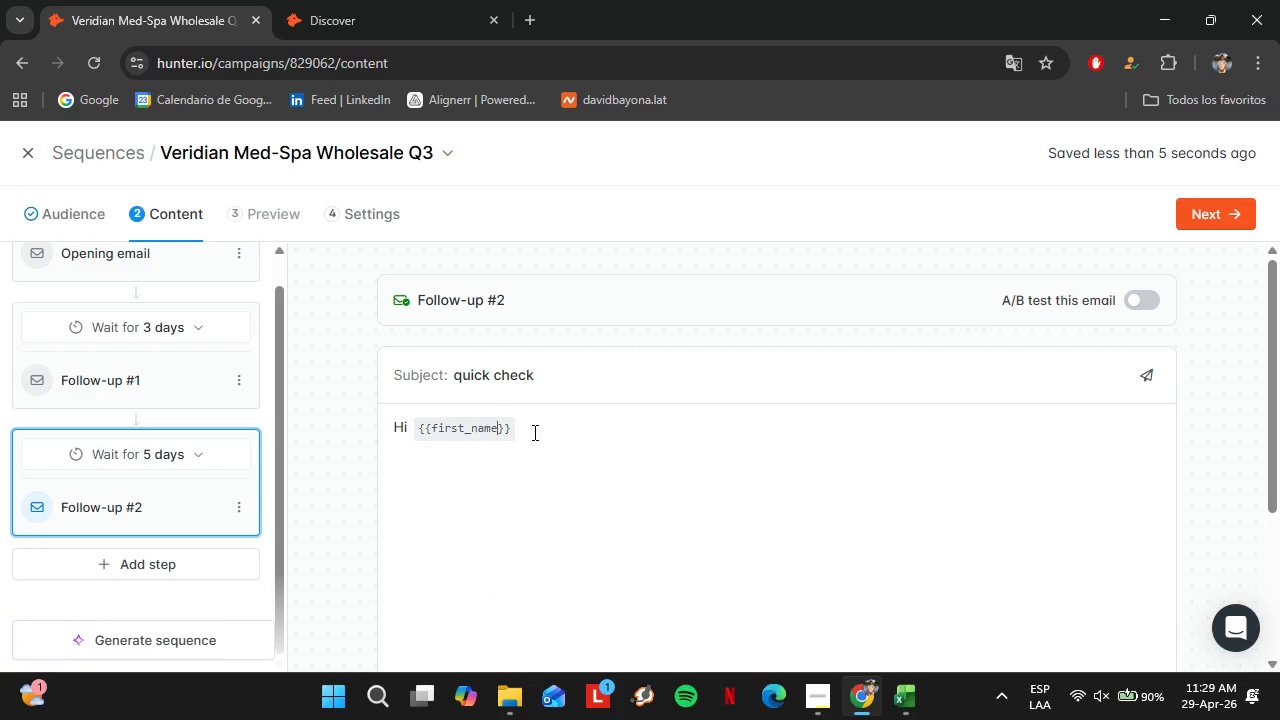 
key(Backspace)
 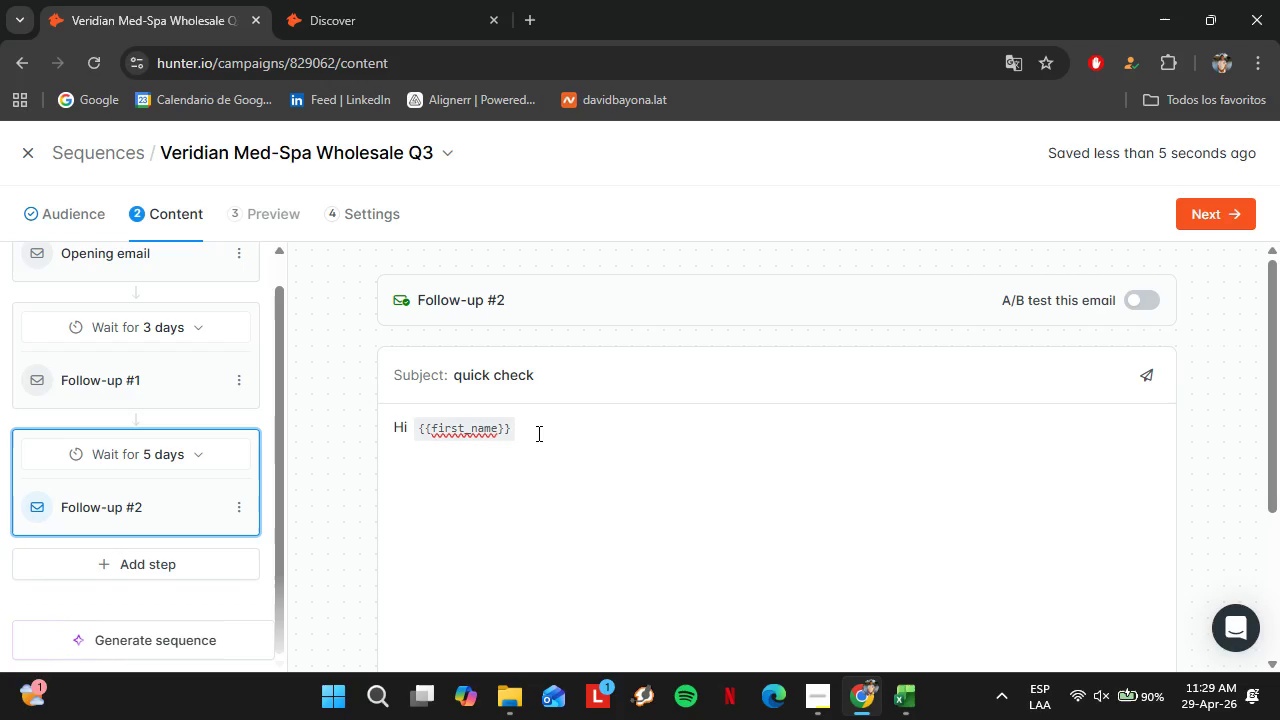 
key(Comma)
 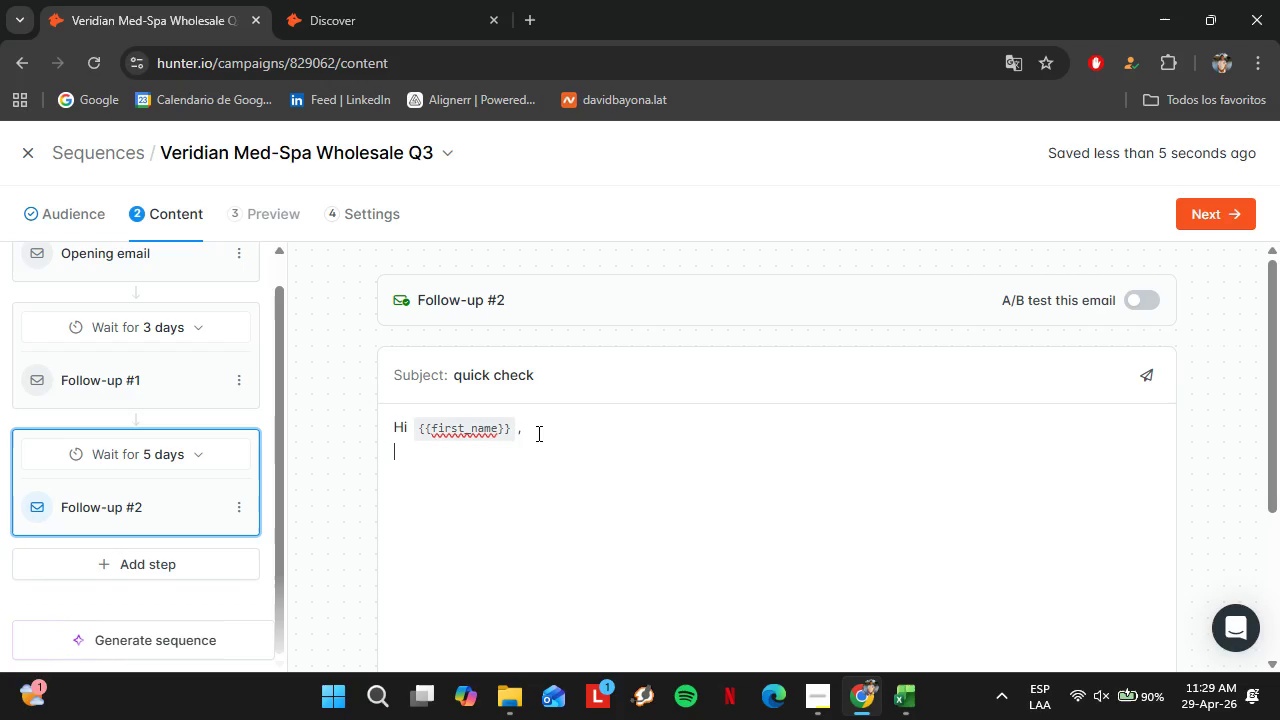 
key(Shift+Enter)
 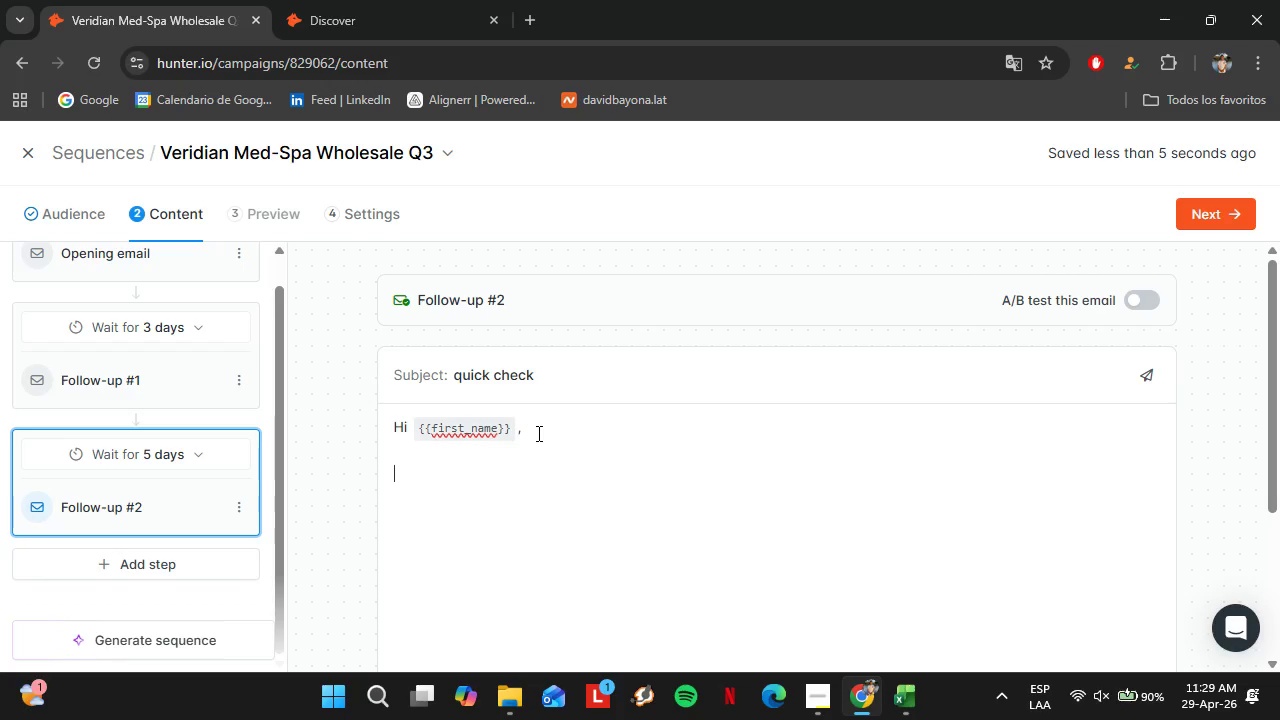 
key(Shift+Enter)
 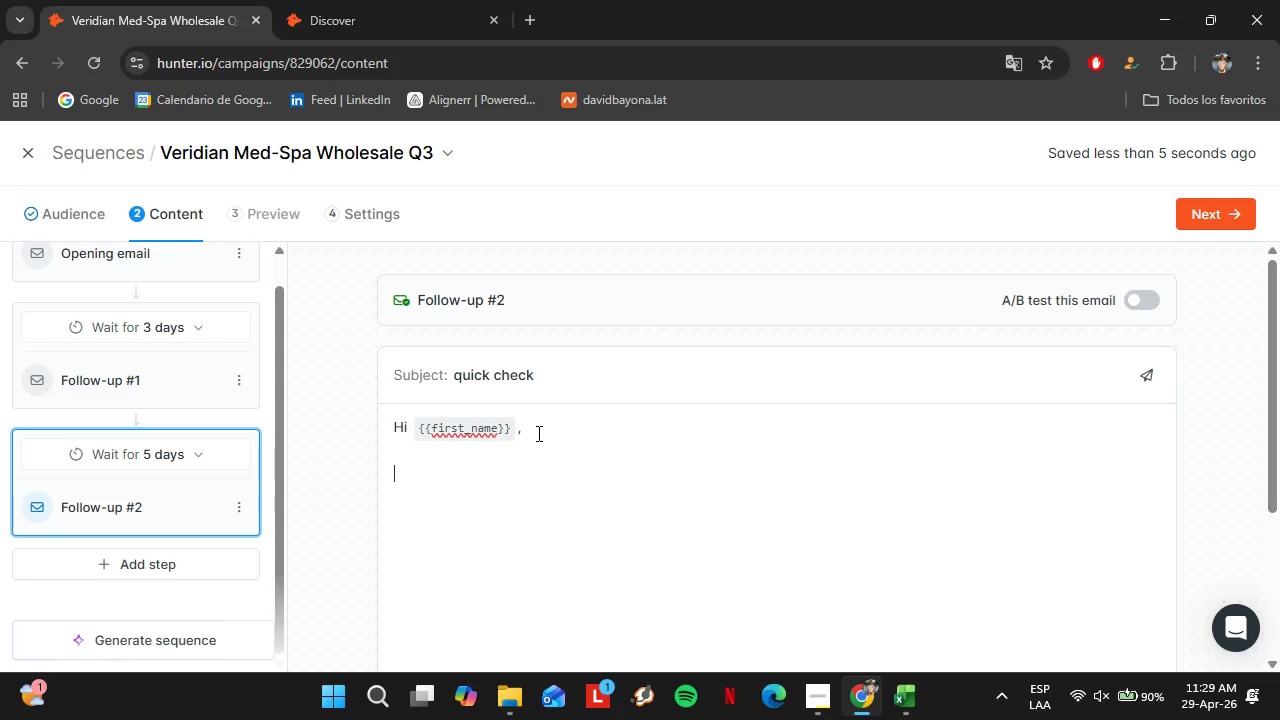 
type(Just checkoin)
key(Backspace)
key(Backspace)
type(ng - are u)
key(Backspace)
type(you the right person to speak with regarding back- )
key(Backspace)
key(Backspace)
type( - bar)
 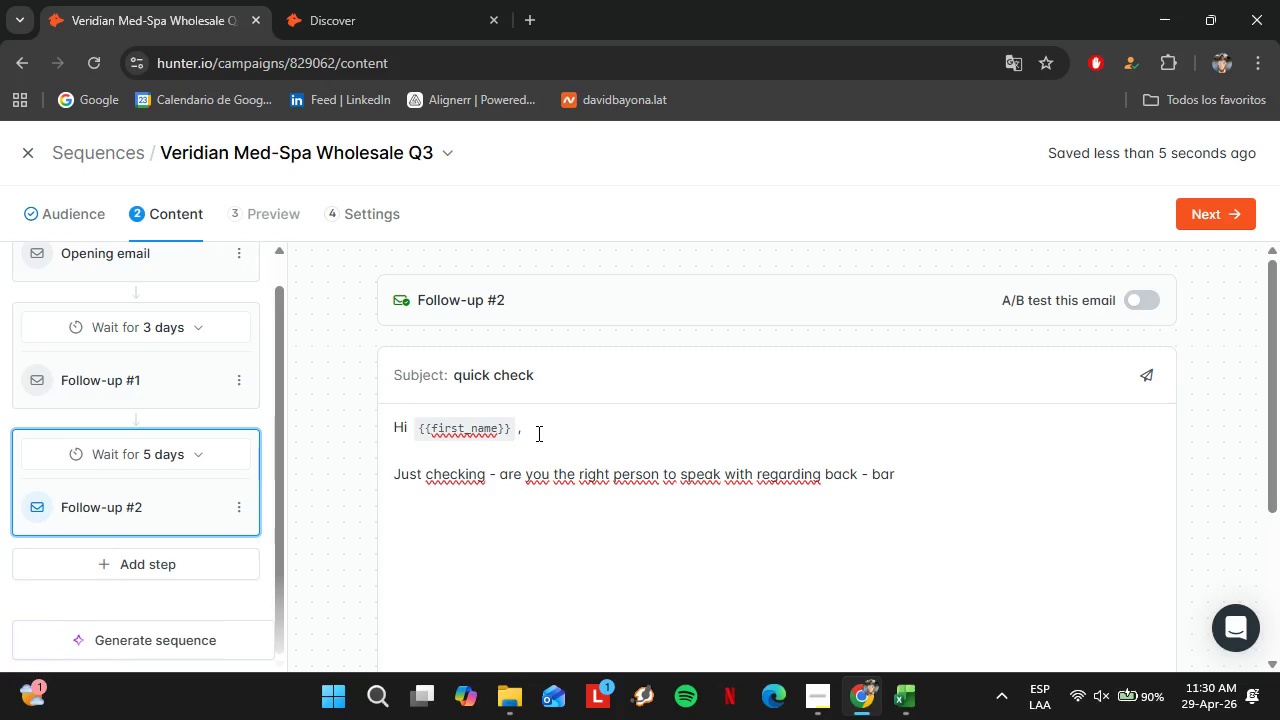 
key(ArrowLeft)
 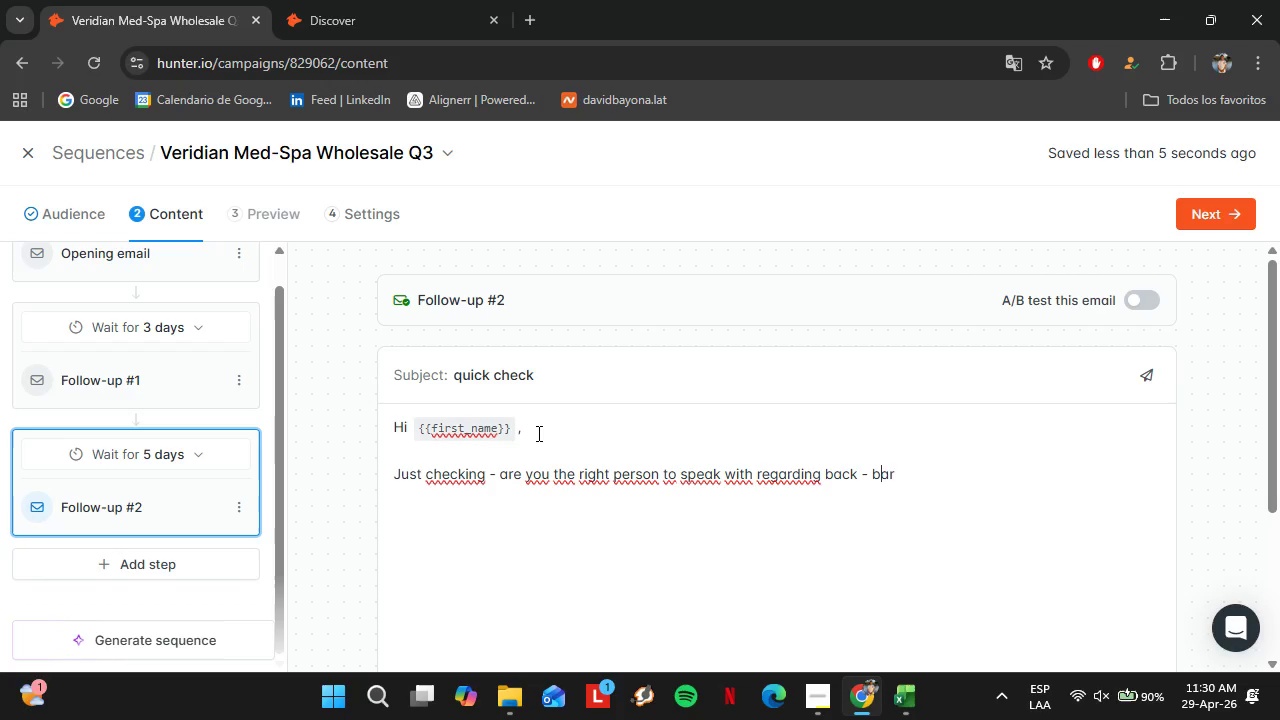 
key(ArrowLeft)
 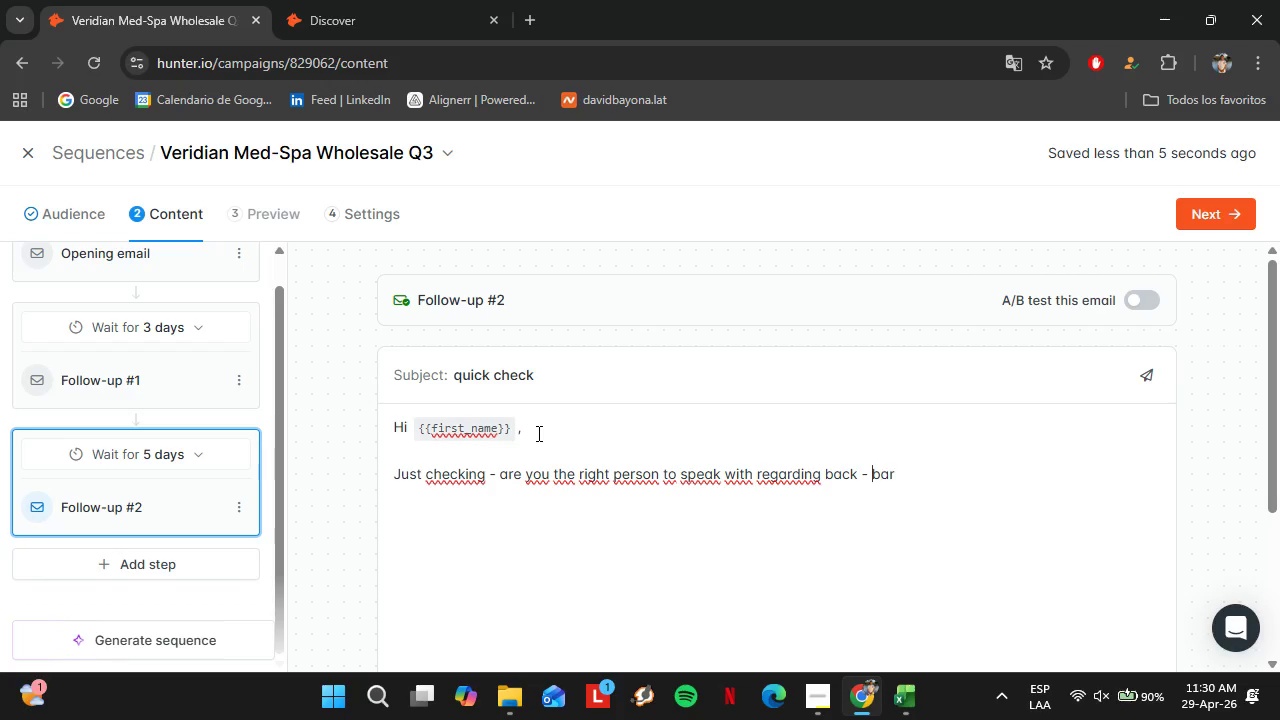 
key(ArrowLeft)
 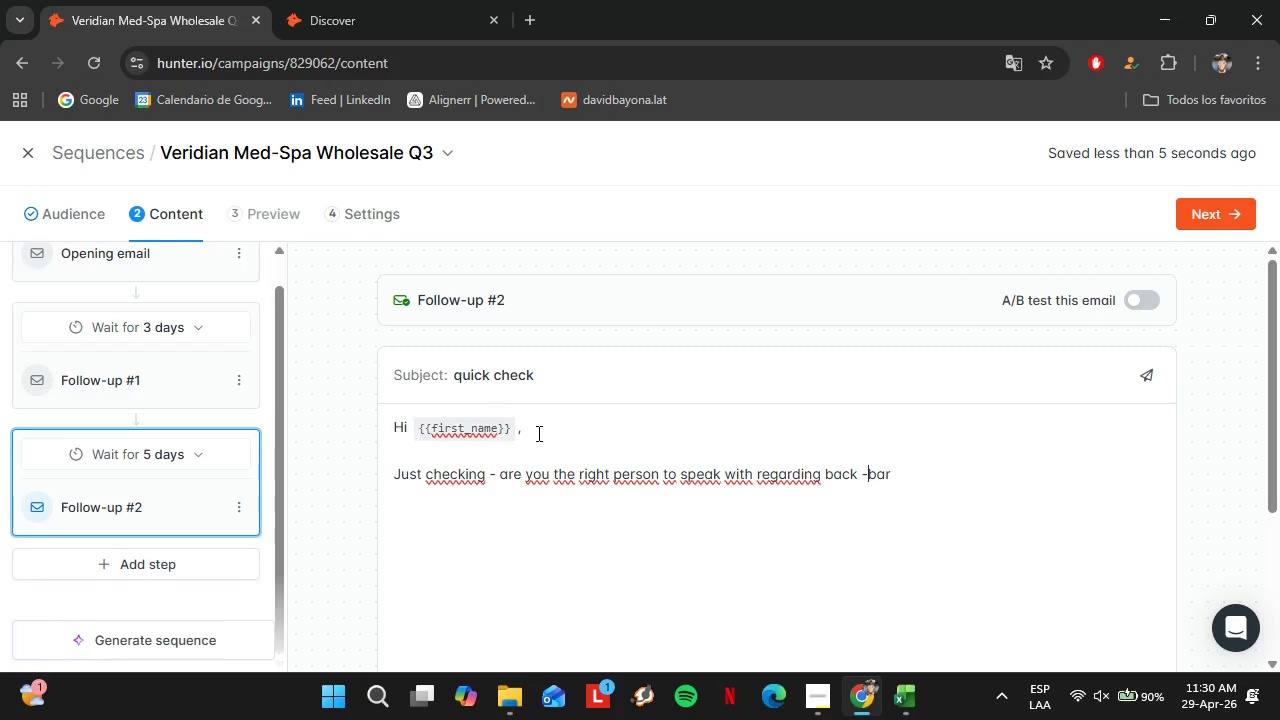 
key(Backspace)
 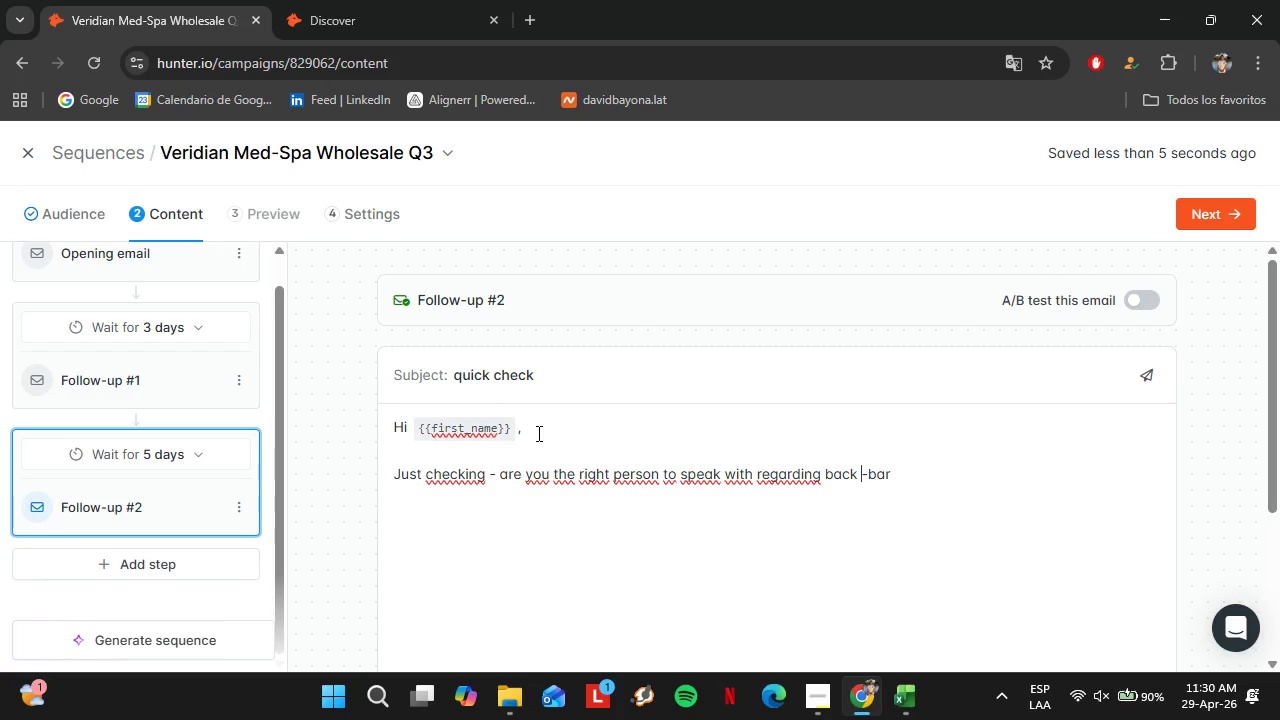 
key(ArrowLeft)
 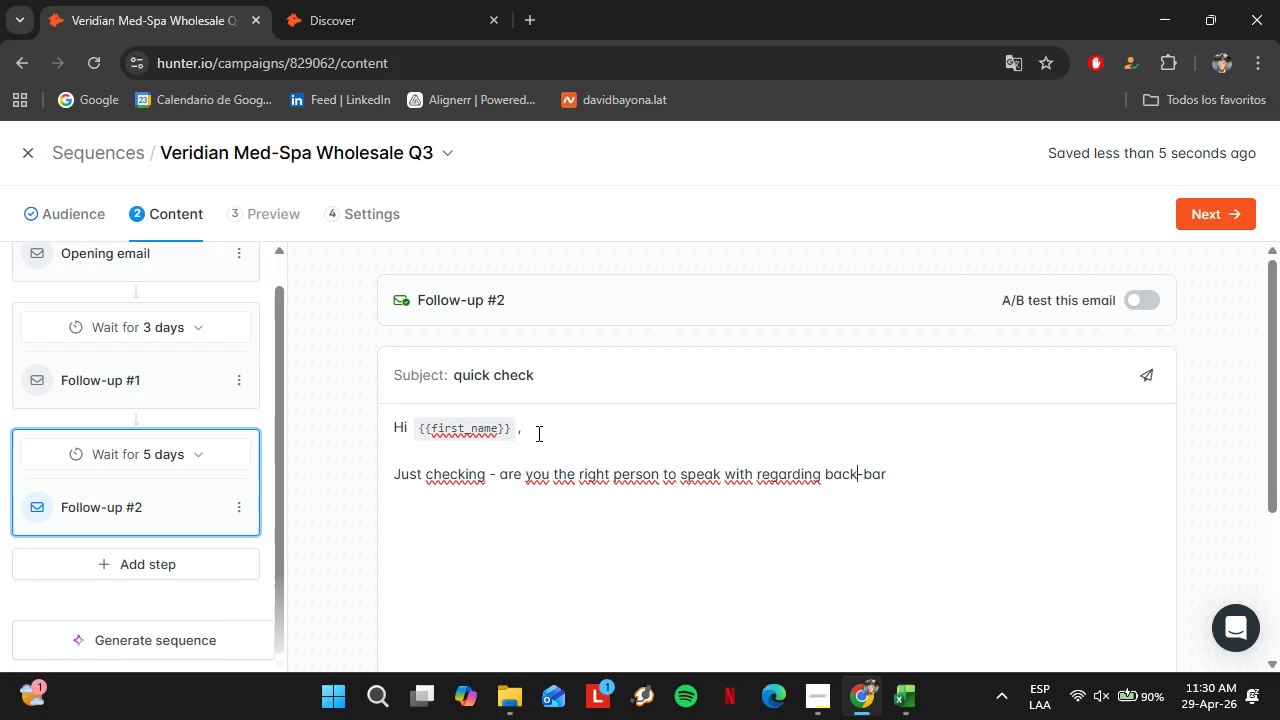 
key(Backspace)
type( product decisions at )
 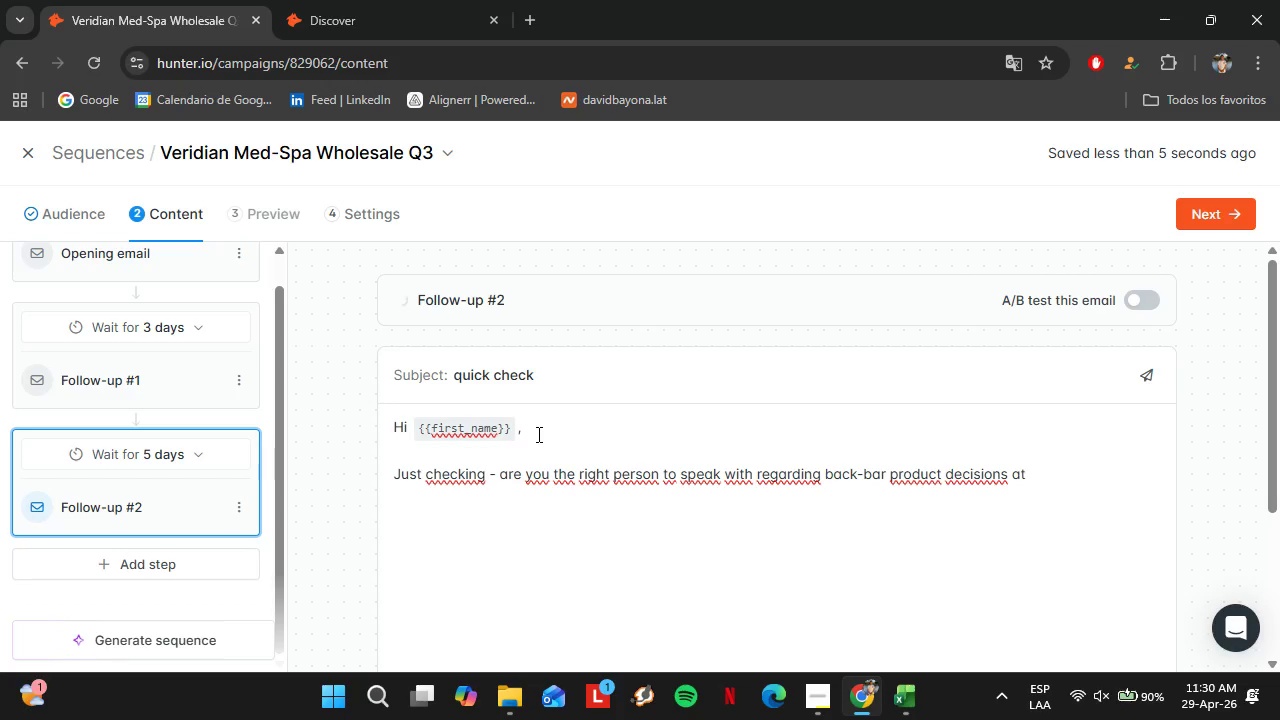 
hold_key(key=ArrowRight, duration=0.7)
 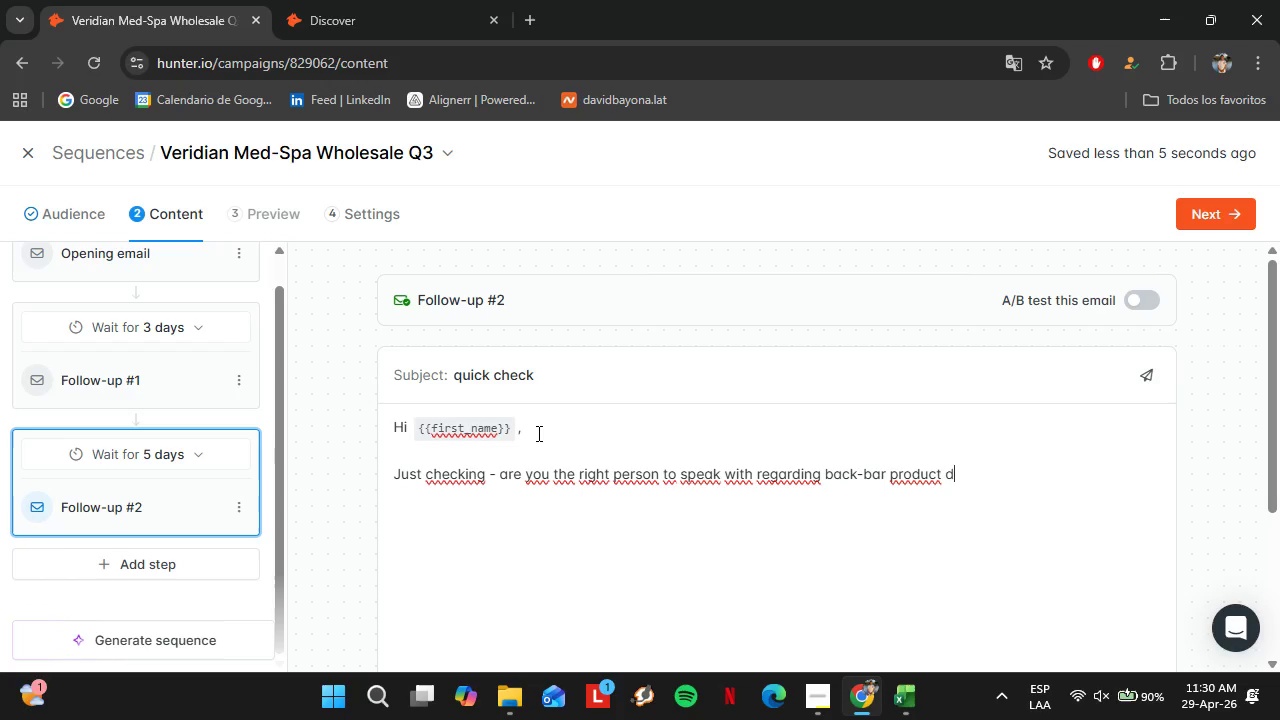 
scroll: coordinate [762, 455], scroll_direction: down, amount: 4.0
 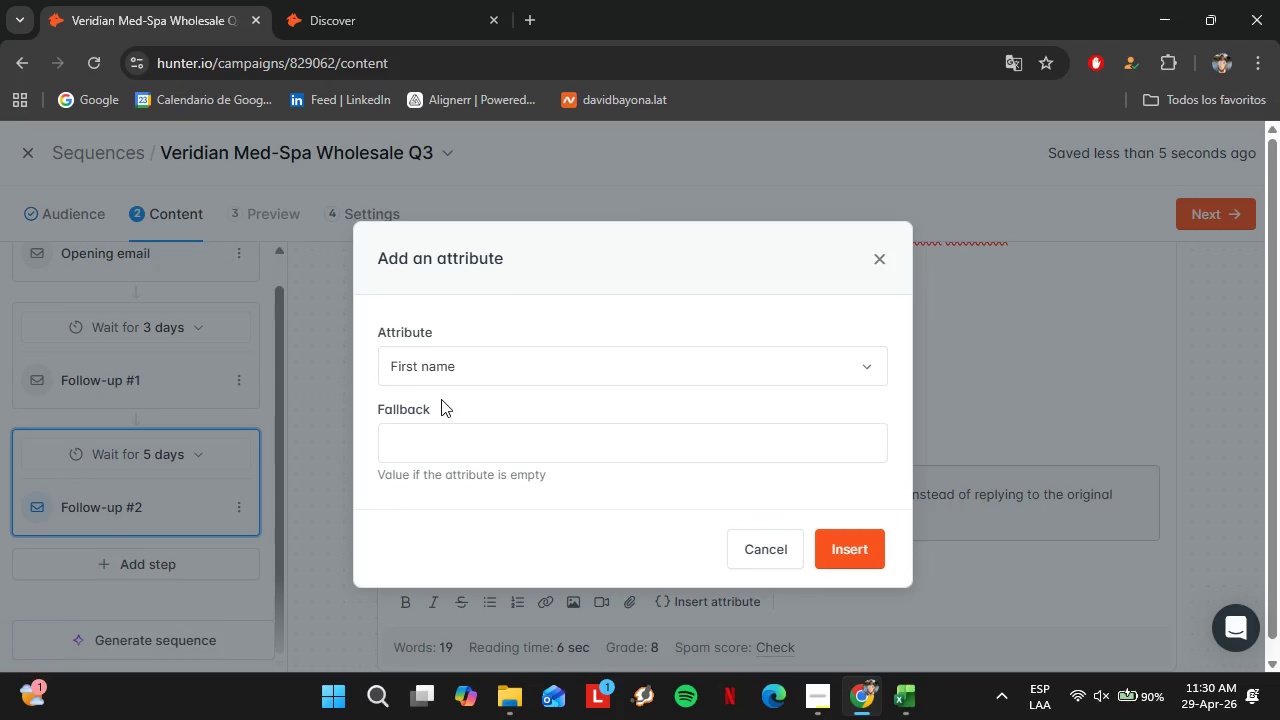 
left_click([452, 371])
 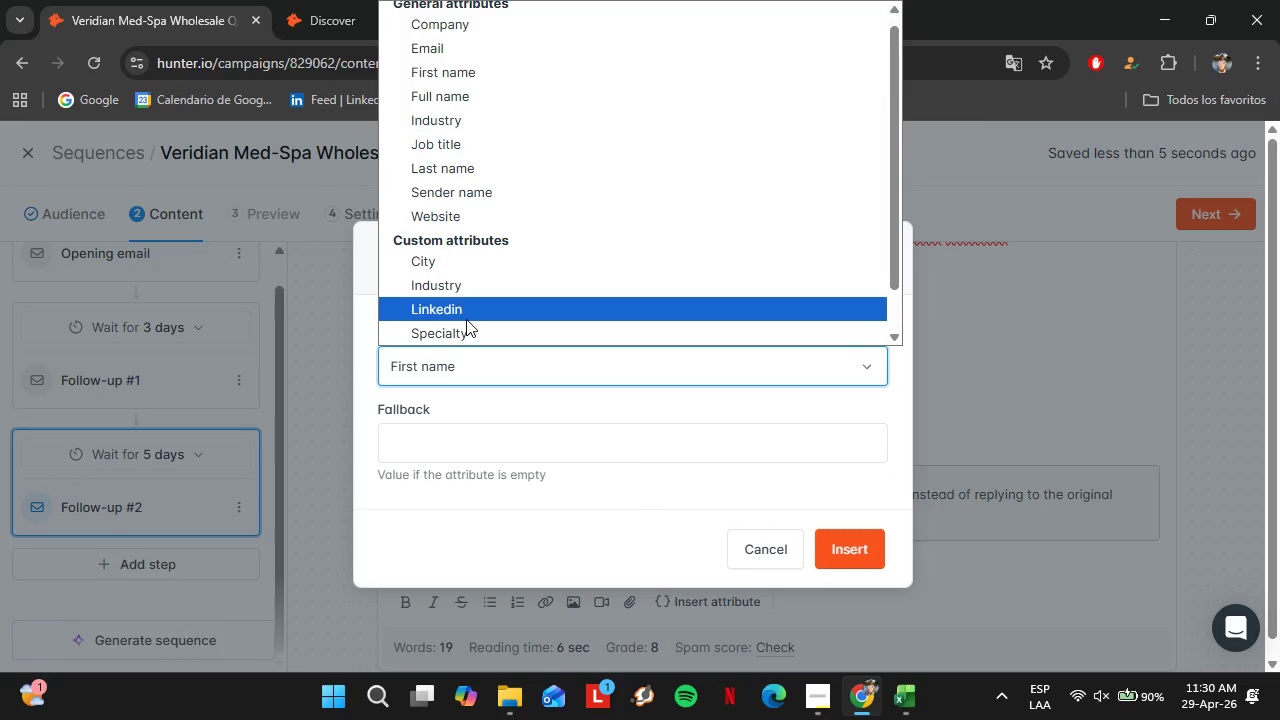 
scroll: coordinate [484, 269], scroll_direction: up, amount: 1.0
 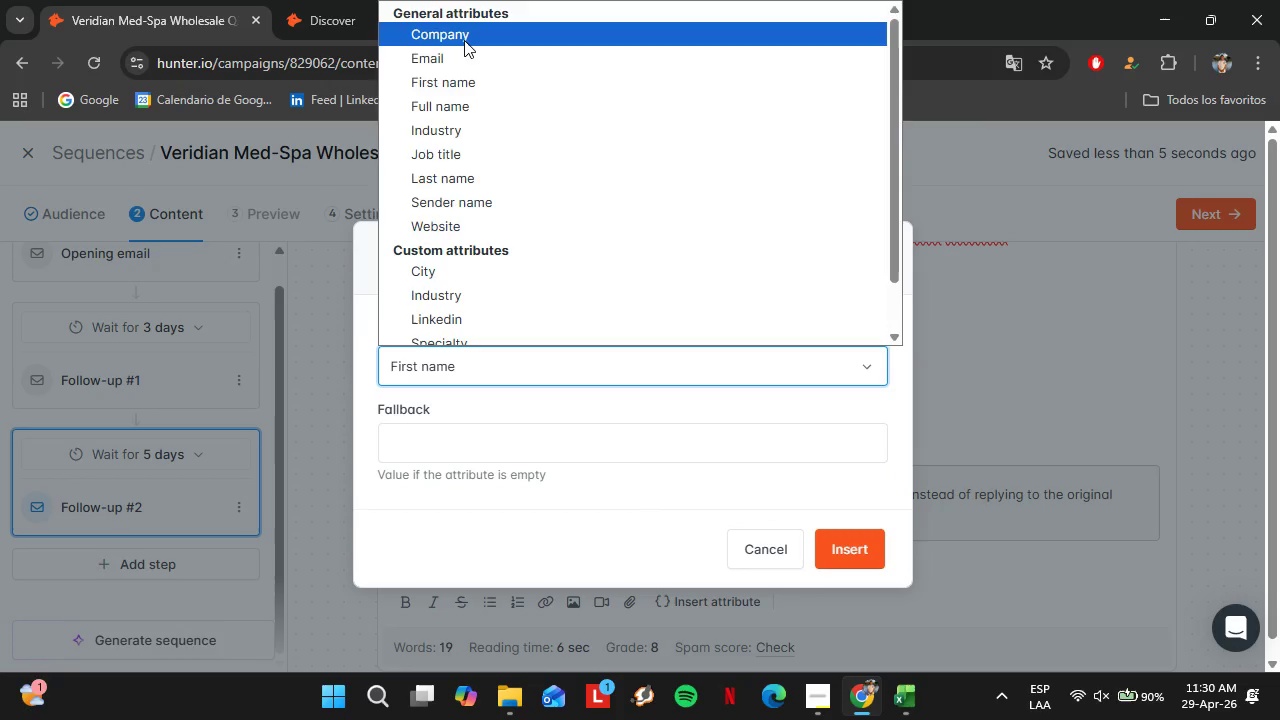 
left_click([464, 40])
 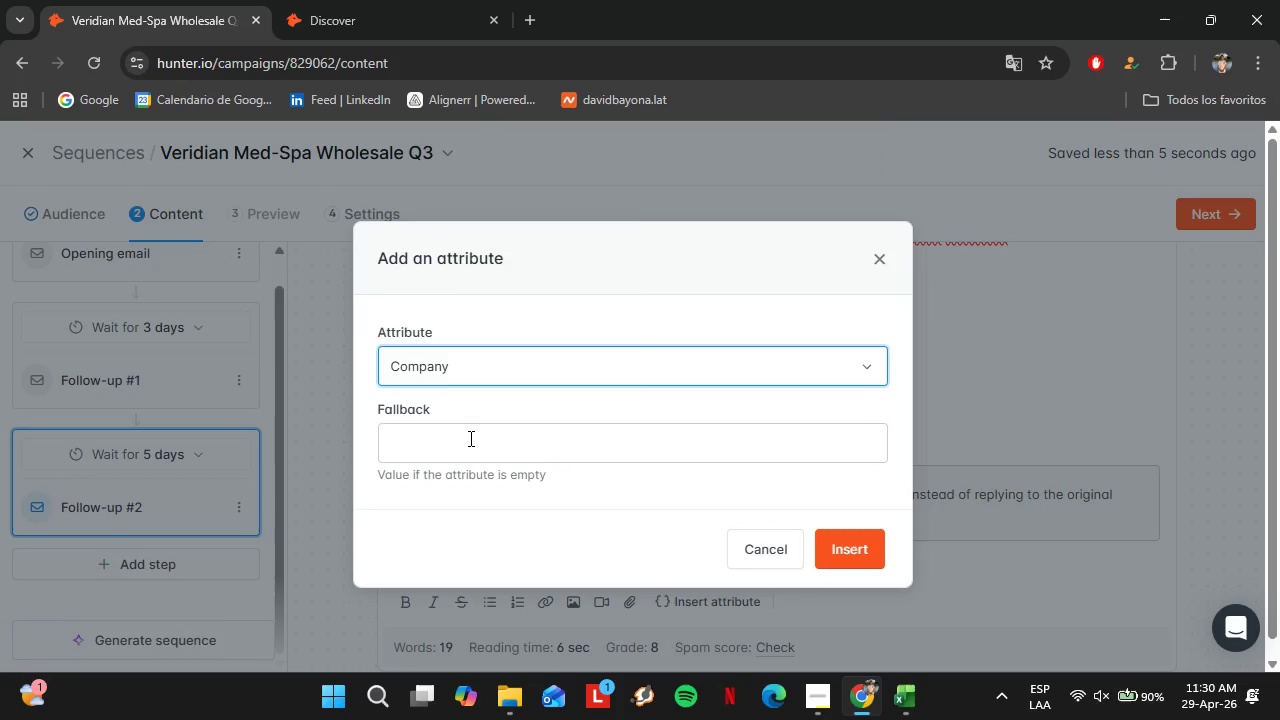 
left_click([469, 438])
 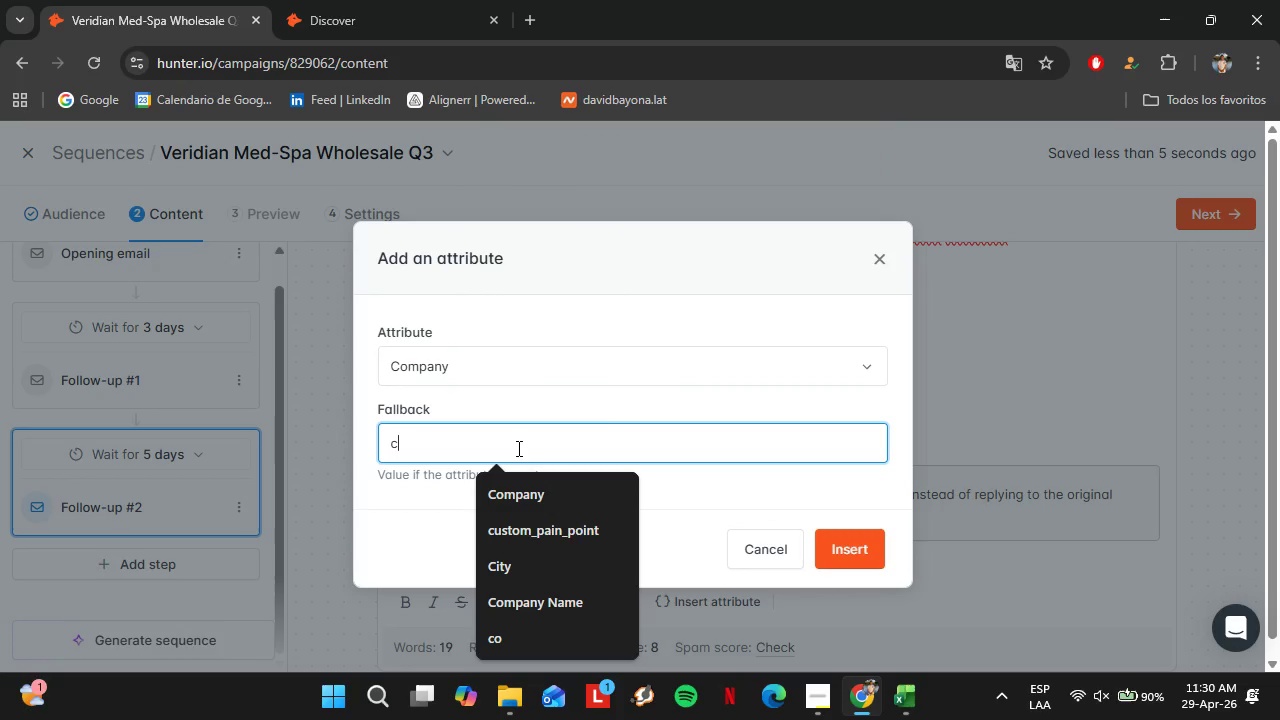 
key(C)
 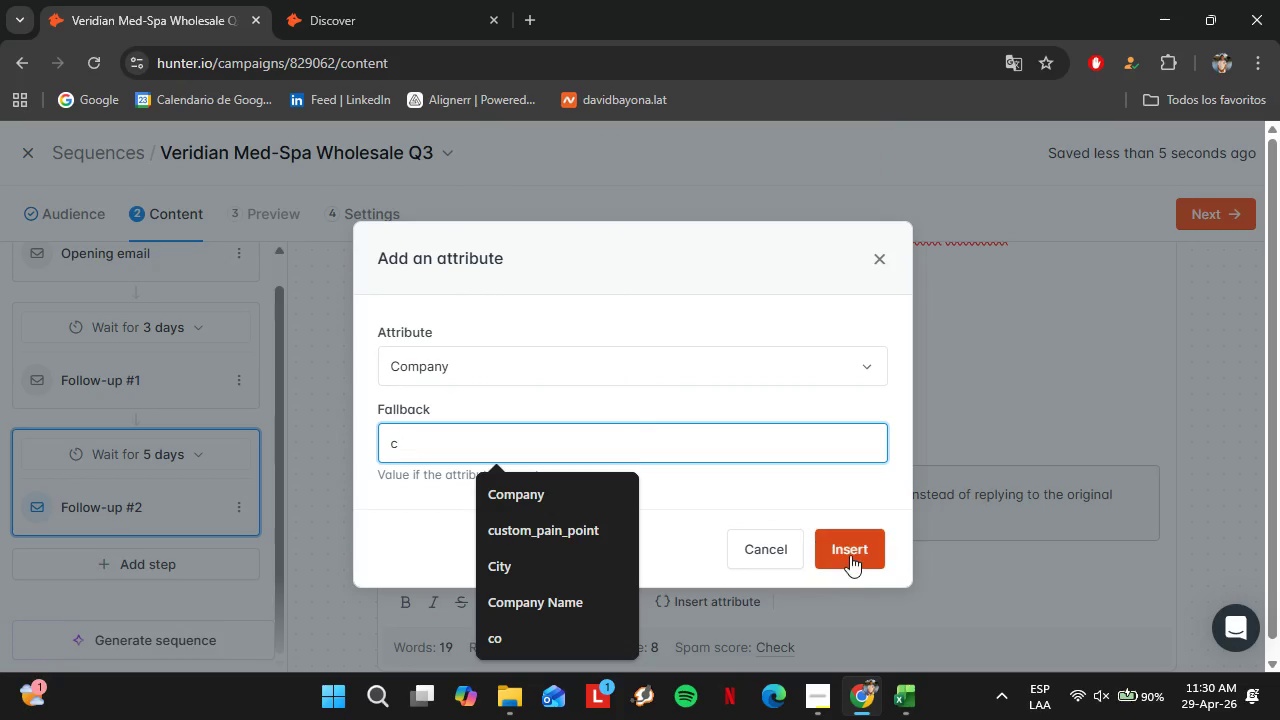 
left_click([850, 555])
 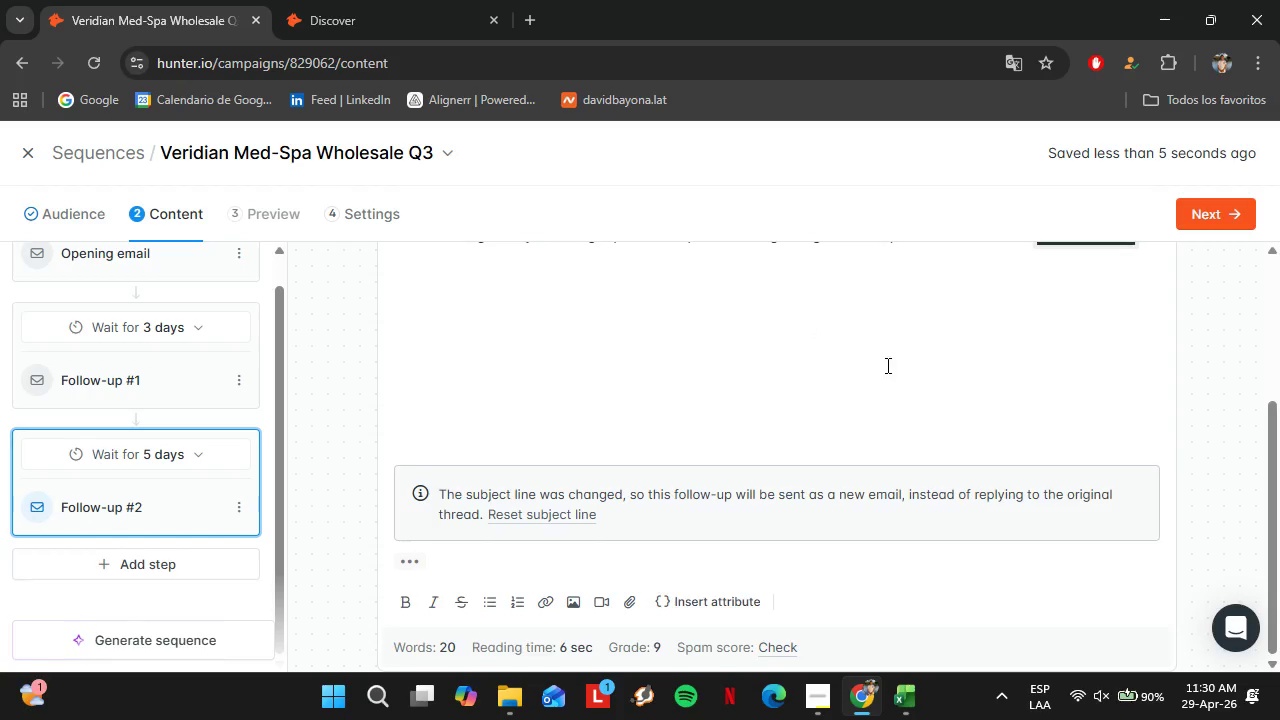 
scroll: coordinate [886, 365], scroll_direction: up, amount: 2.0
 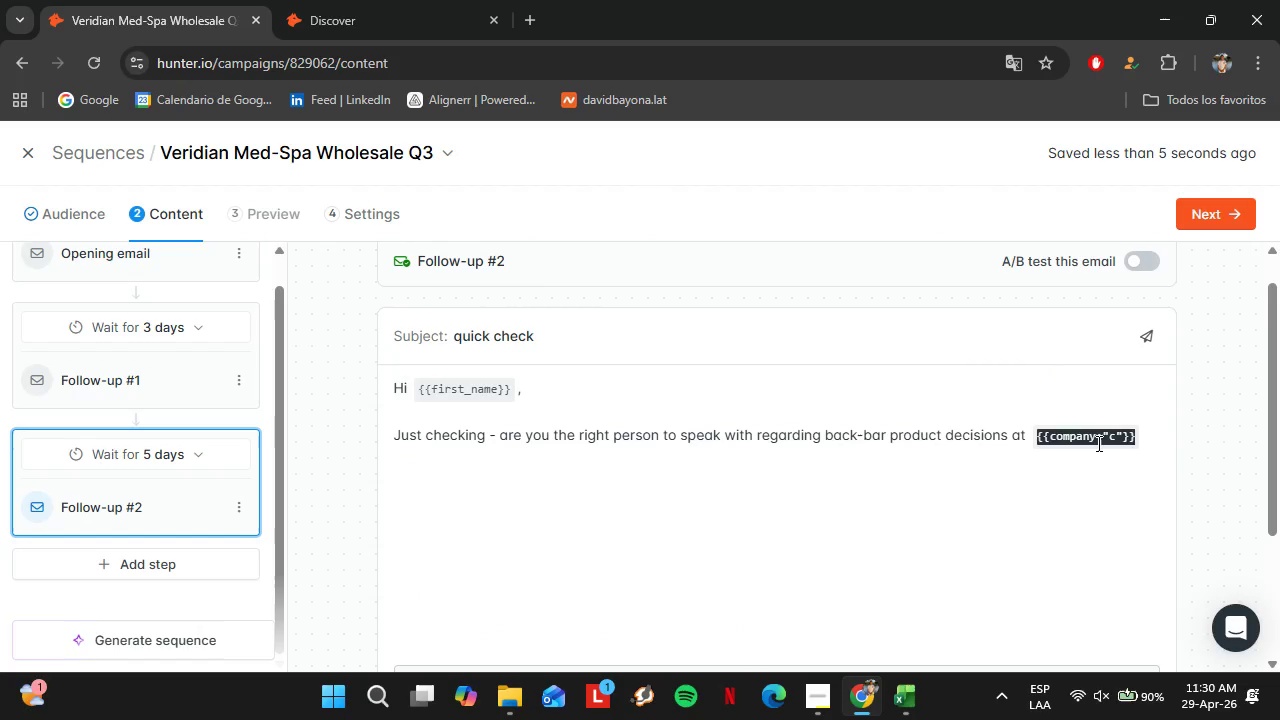 
left_click([1097, 443])
 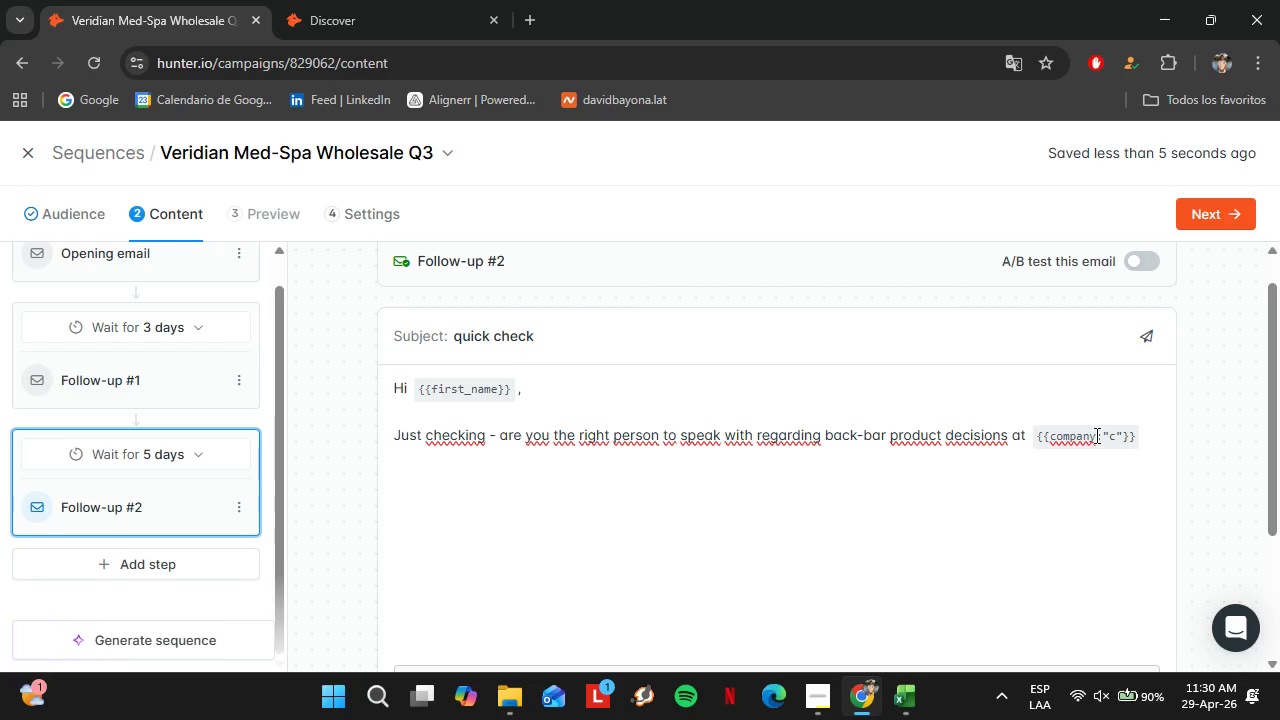 
left_click_drag(start_coordinate=[1095, 435], to_coordinate=[1119, 437])
 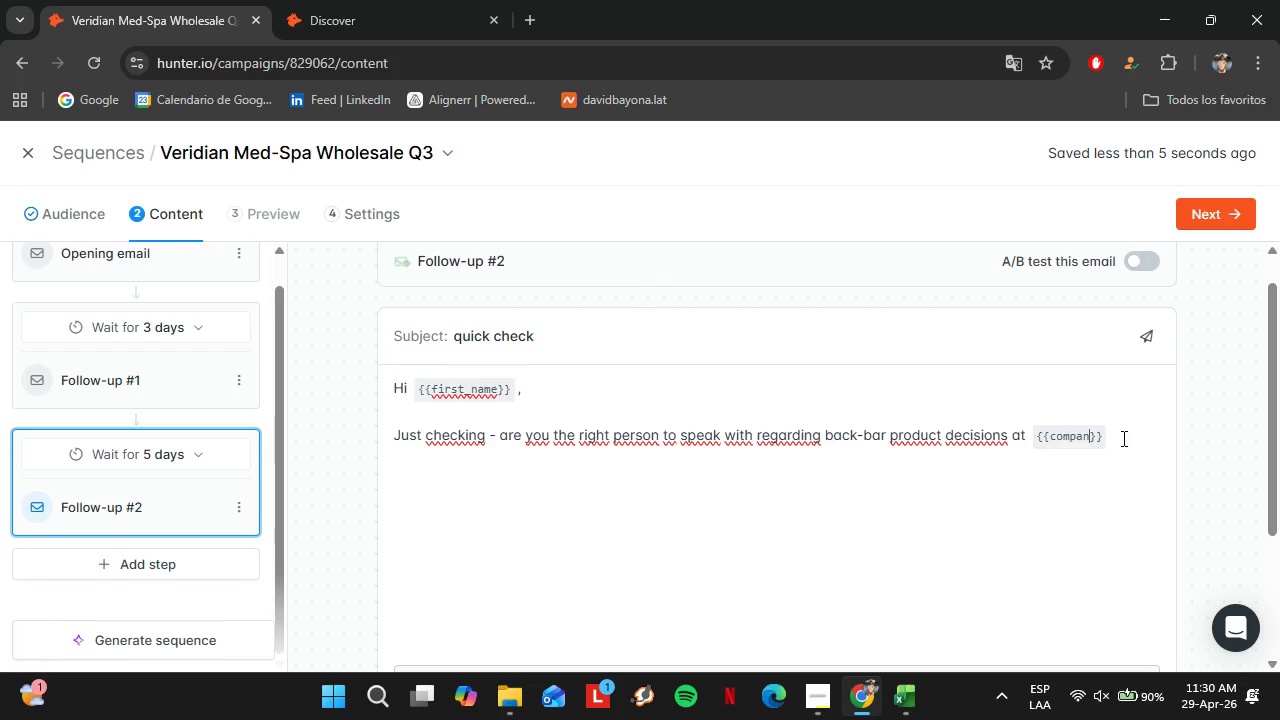 
key(Backspace)
 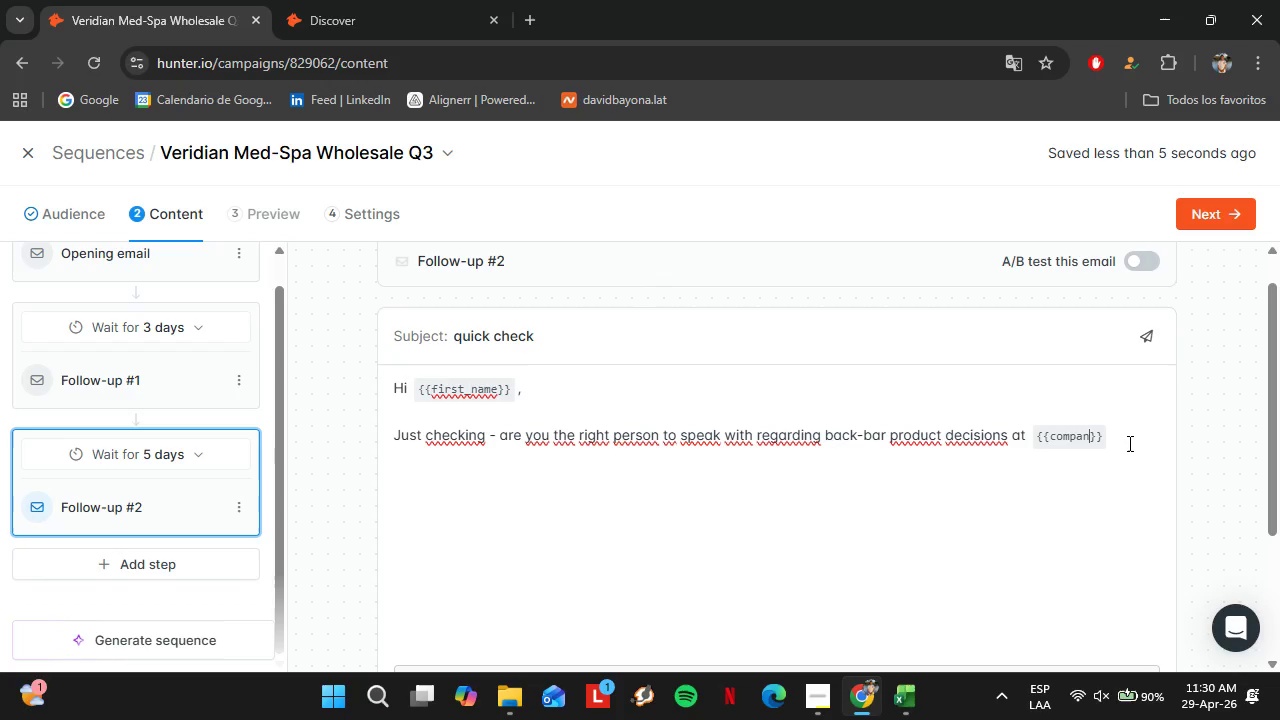 
key(Backspace)
 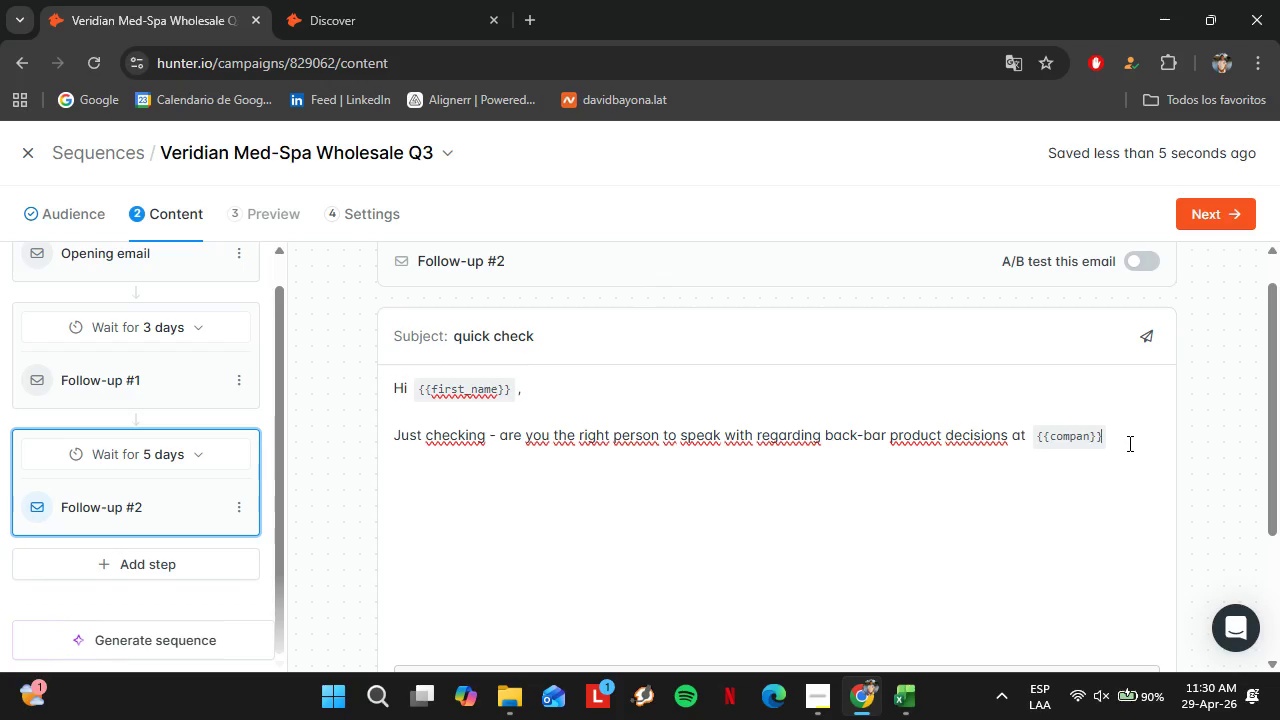 
left_click([1128, 443])
 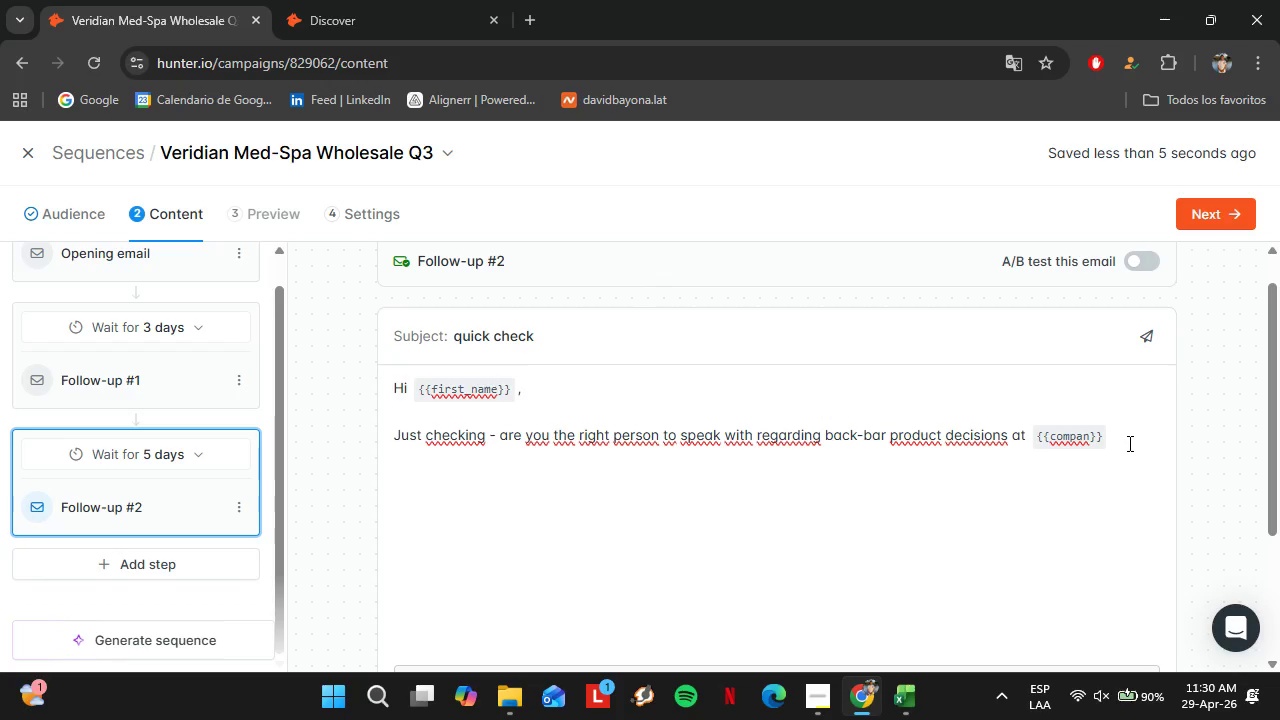 
key(Shift+BracketLeft)
 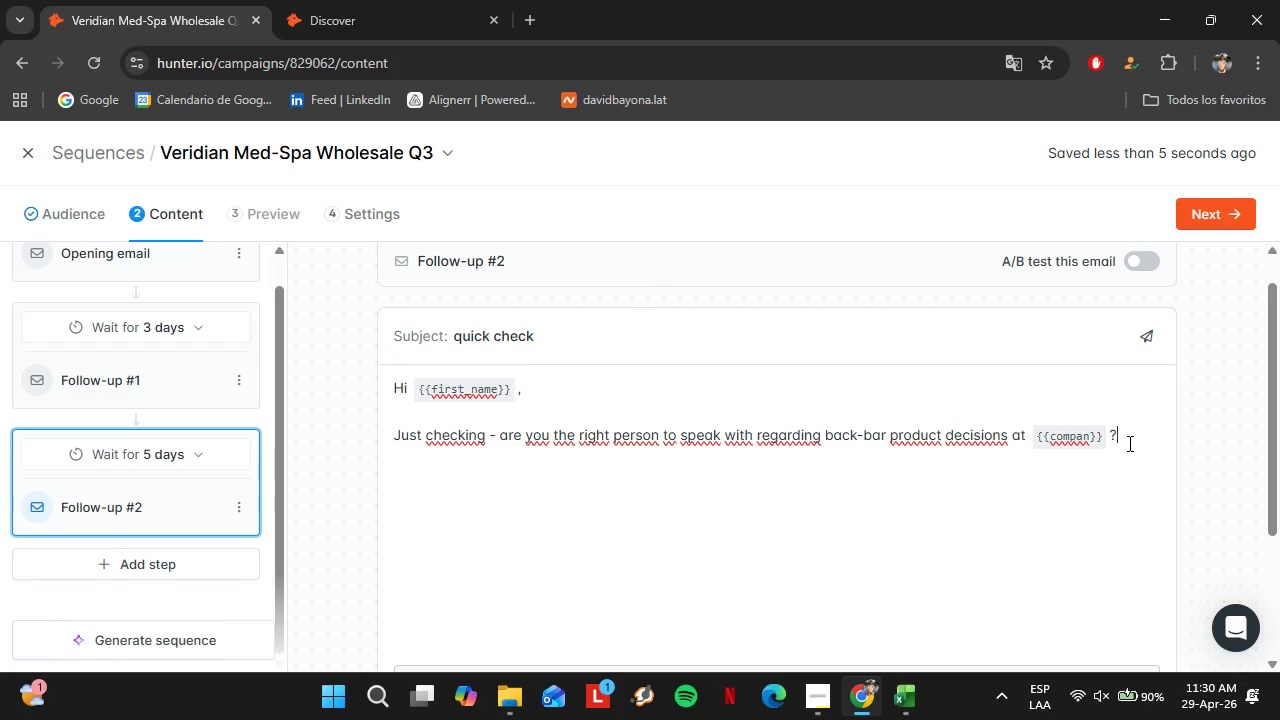 
key(ArrowDown)
 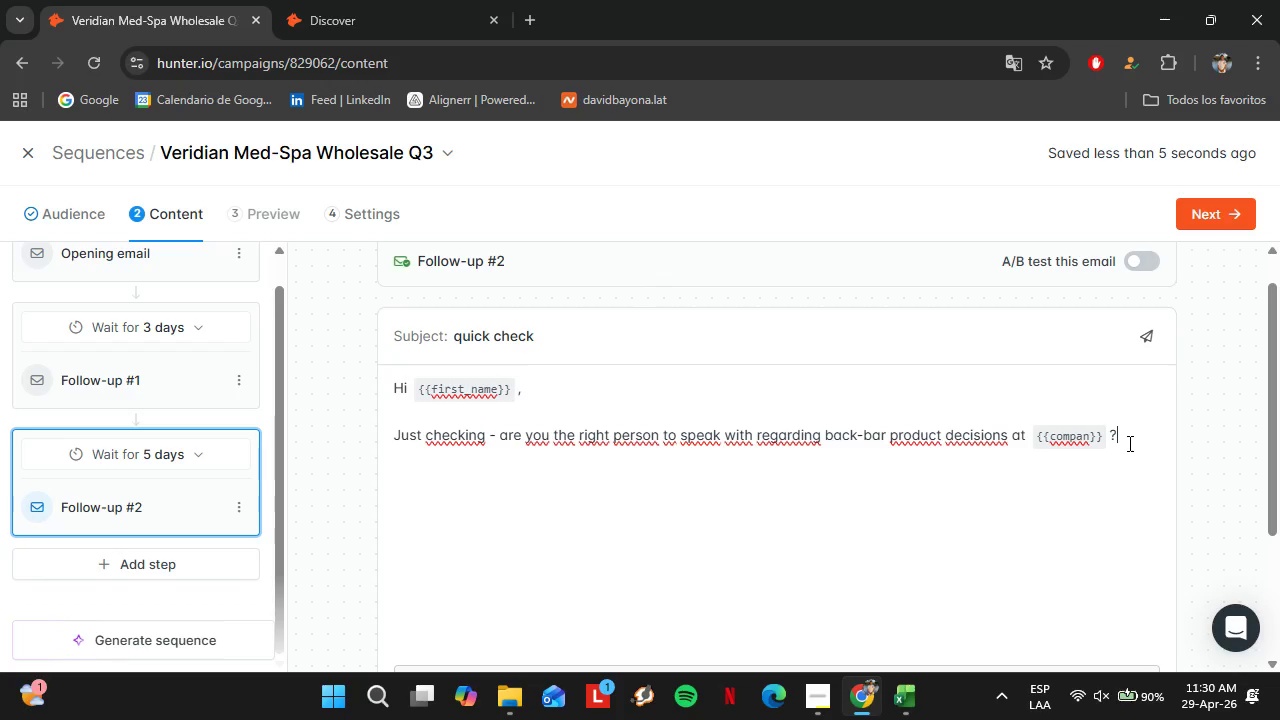 
key(Enter)
 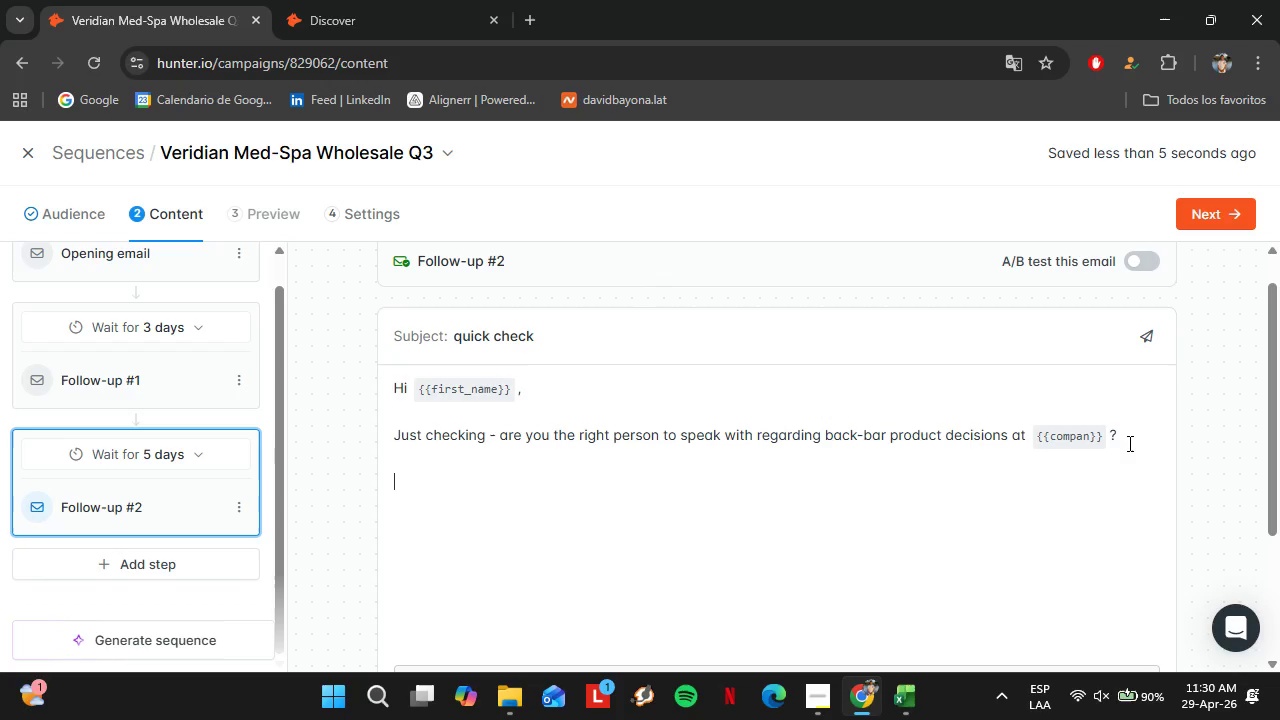 
key(Enter)
 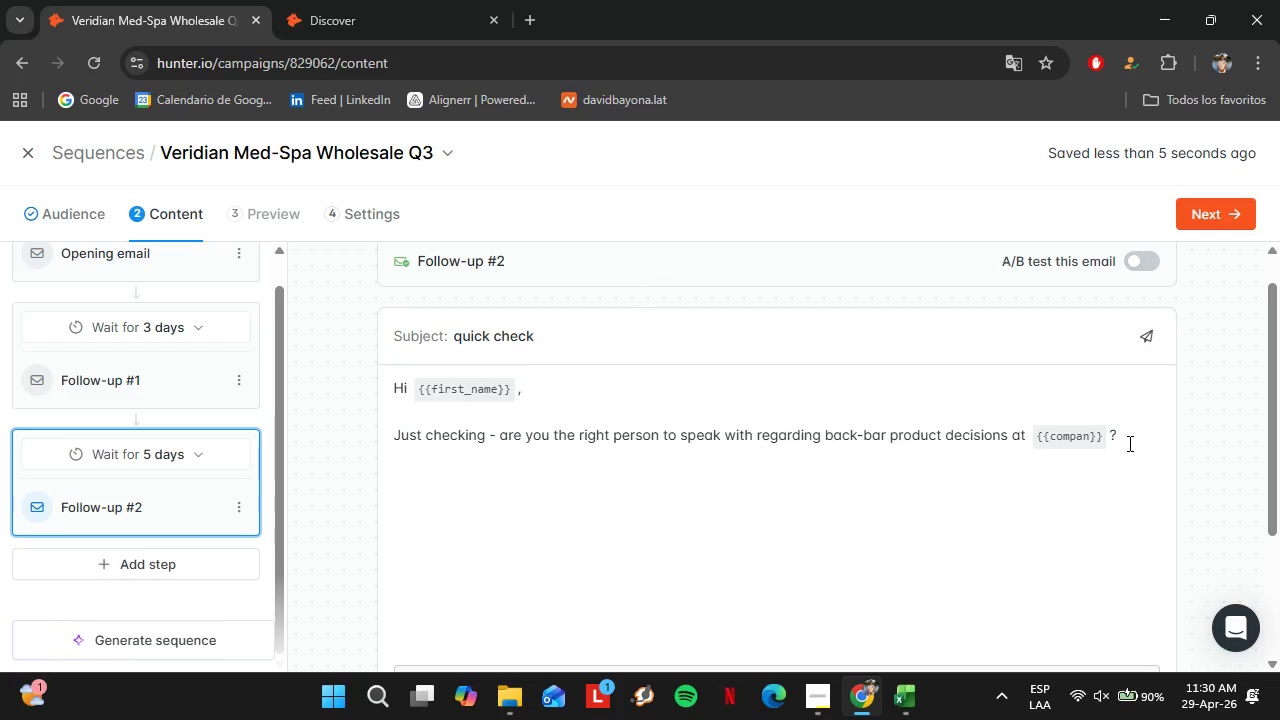 
type(If not, no worries at all - I[d appreciate being pon)
key(Backspace)
type(un)
key(Backspace)
key(Backspace)
type(inted in the right direction.)
 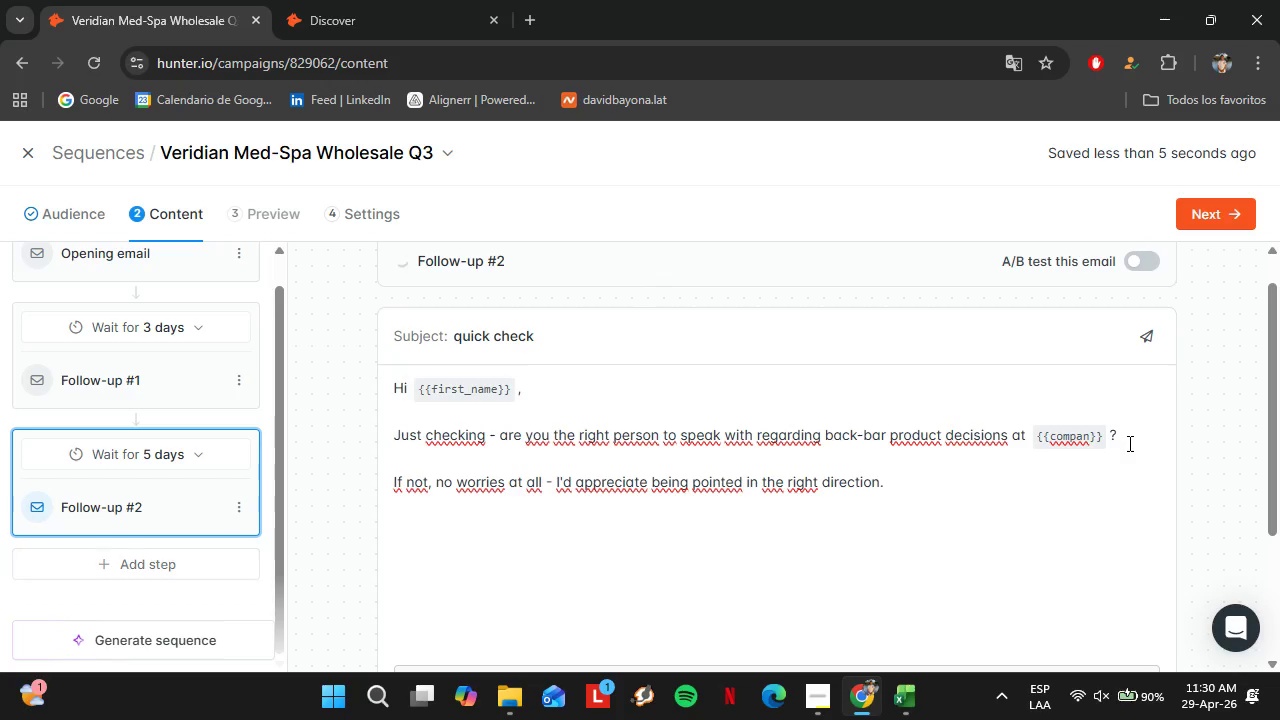 
key(Shift+Enter)
 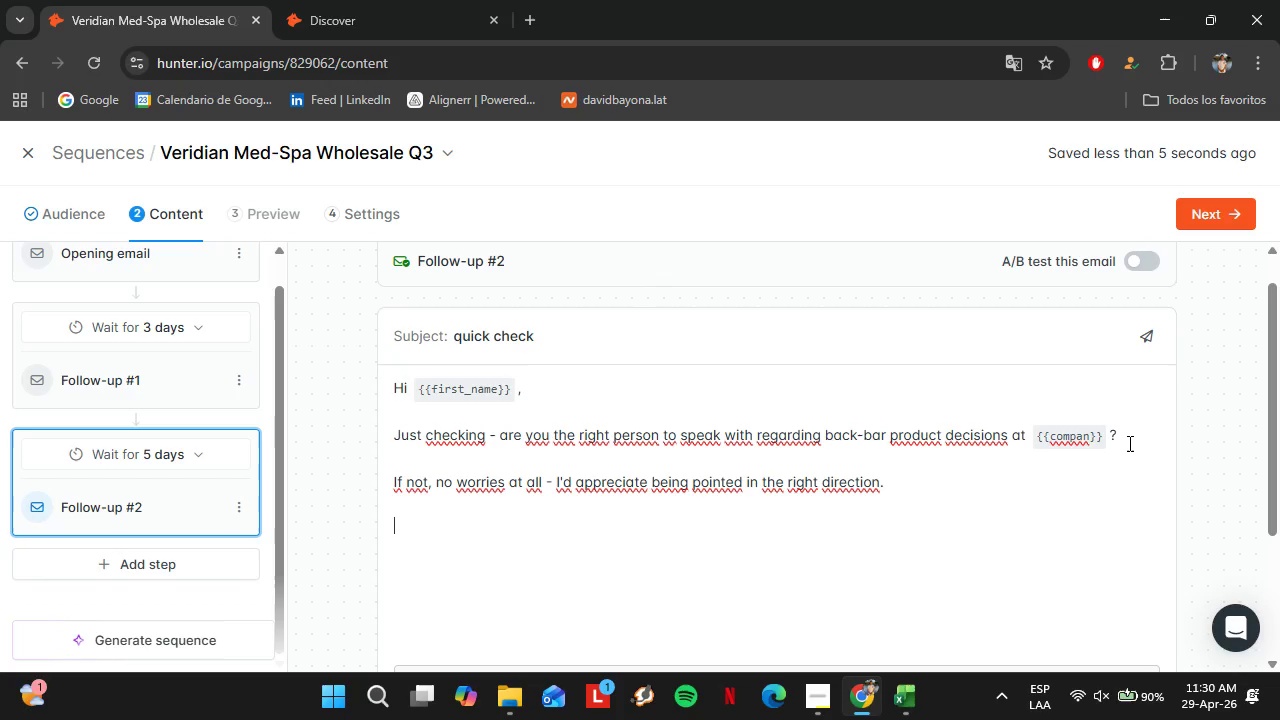 
key(Shift+Enter)
 